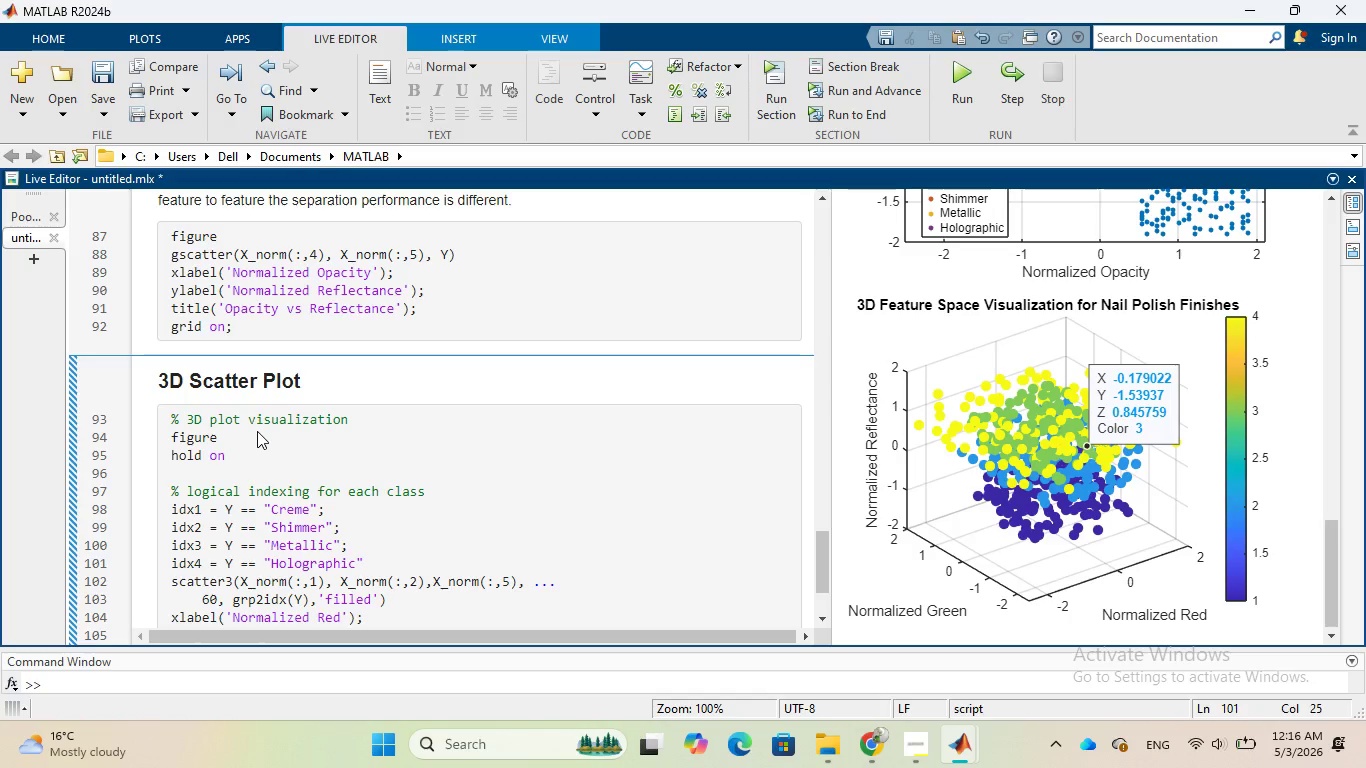 
key(ArrowRight)
 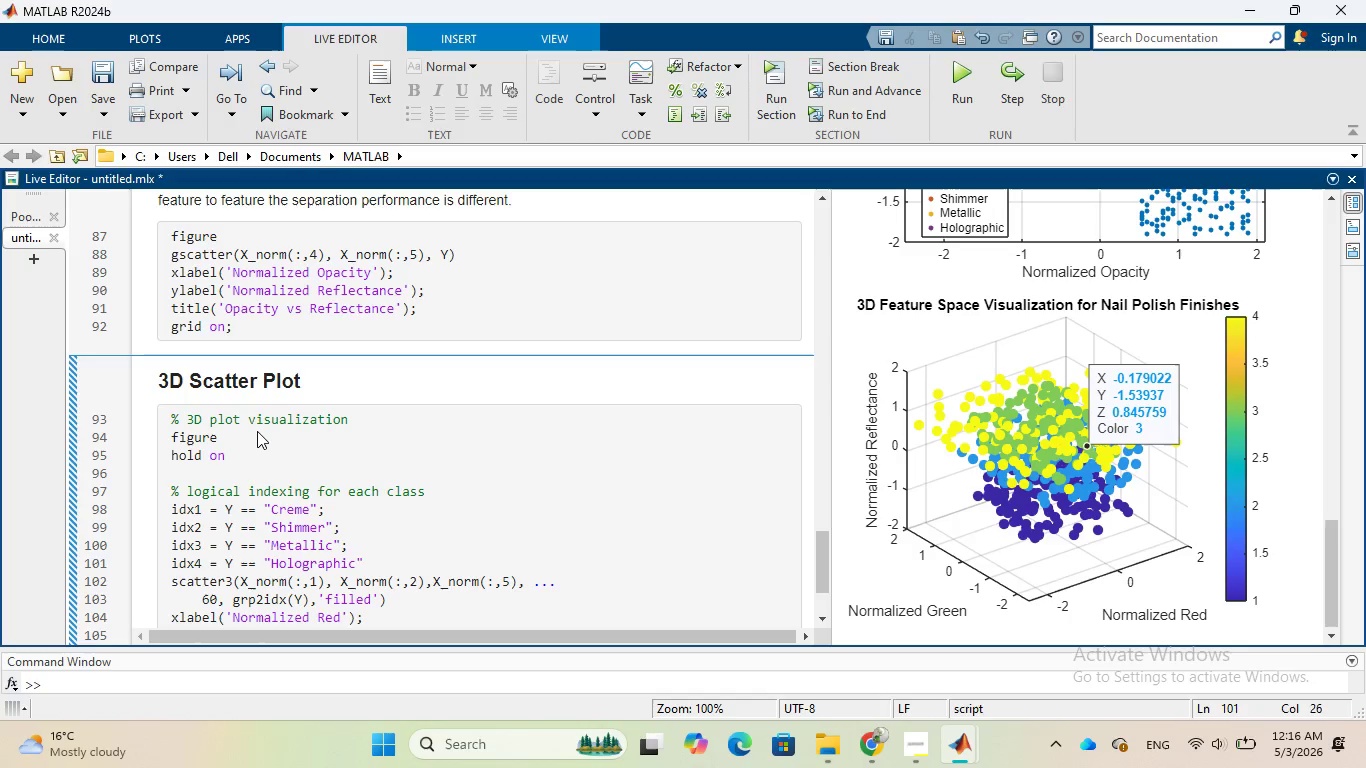 
key(Semicolon)
 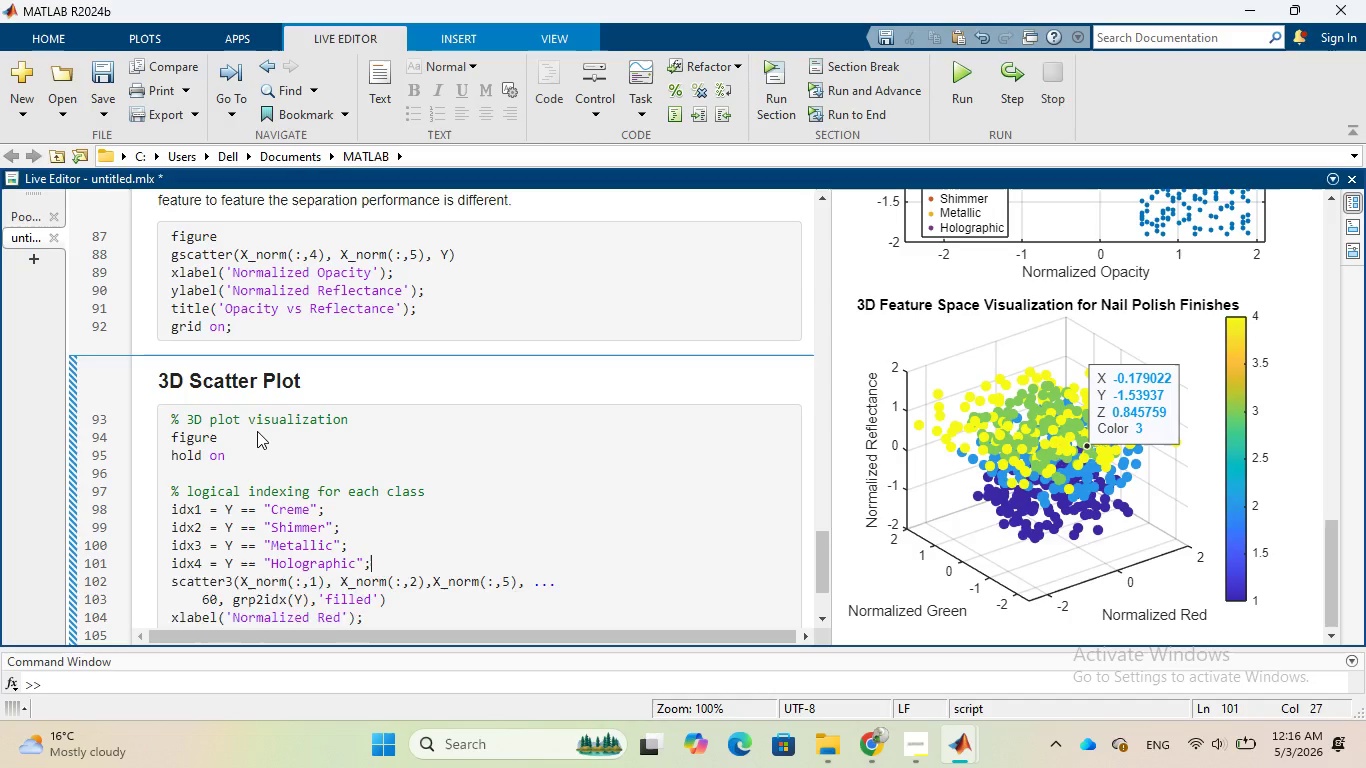 
key(Enter)
 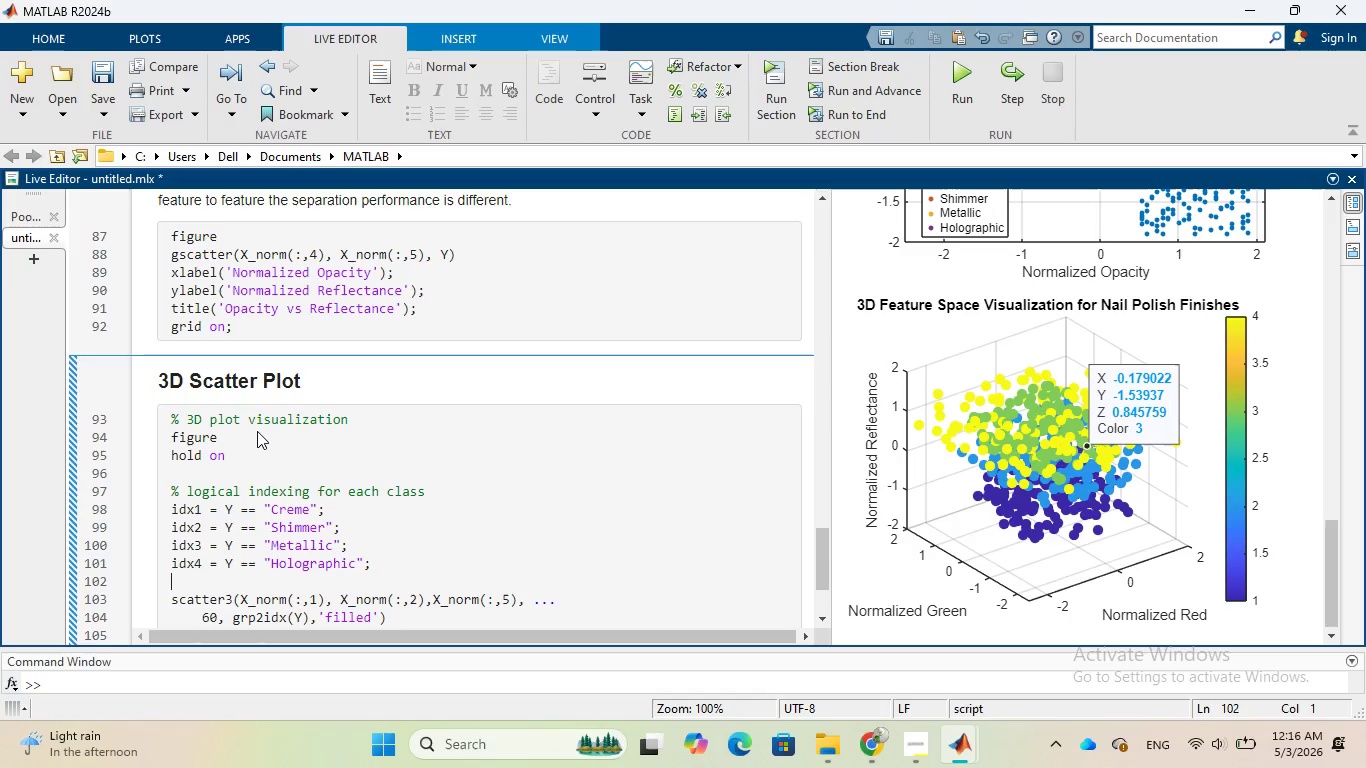 
wait(18.88)
 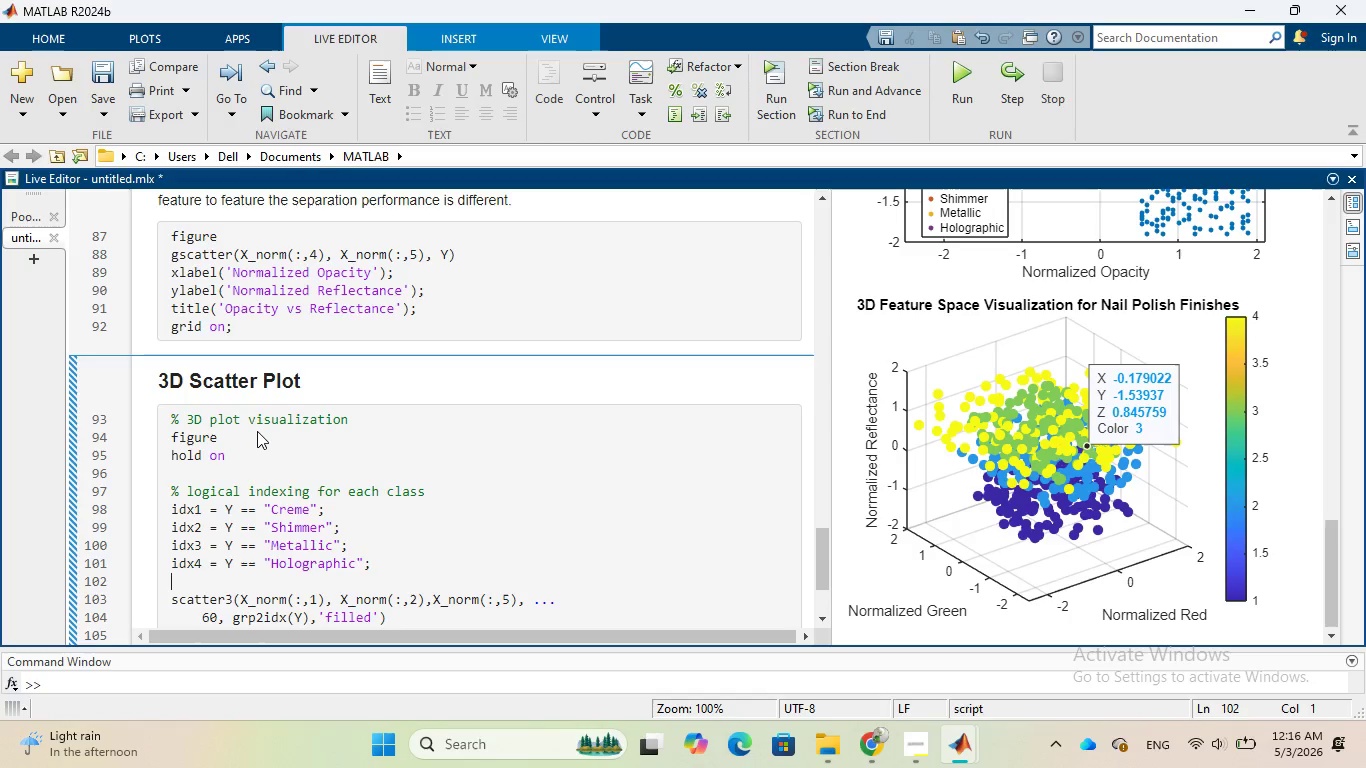 
key(Enter)
 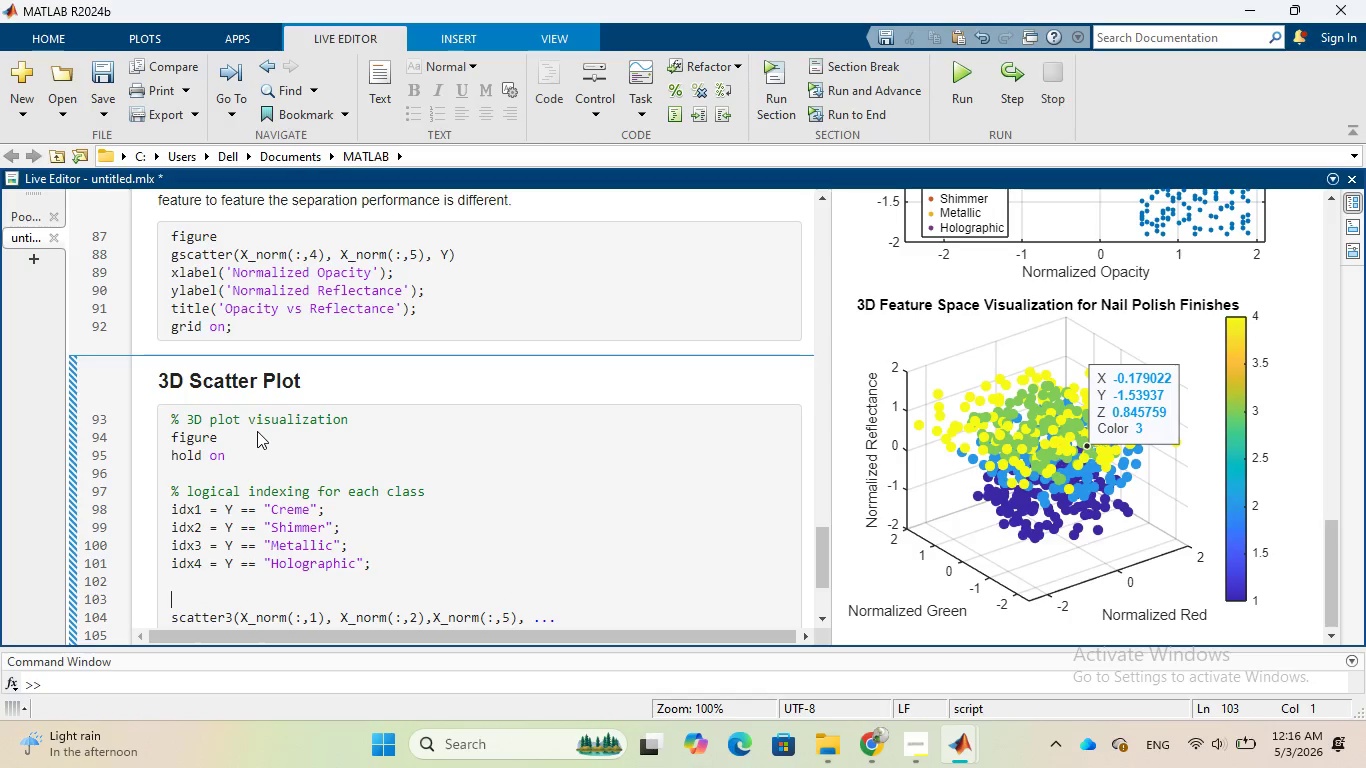 
type(% Plot each class separately)
 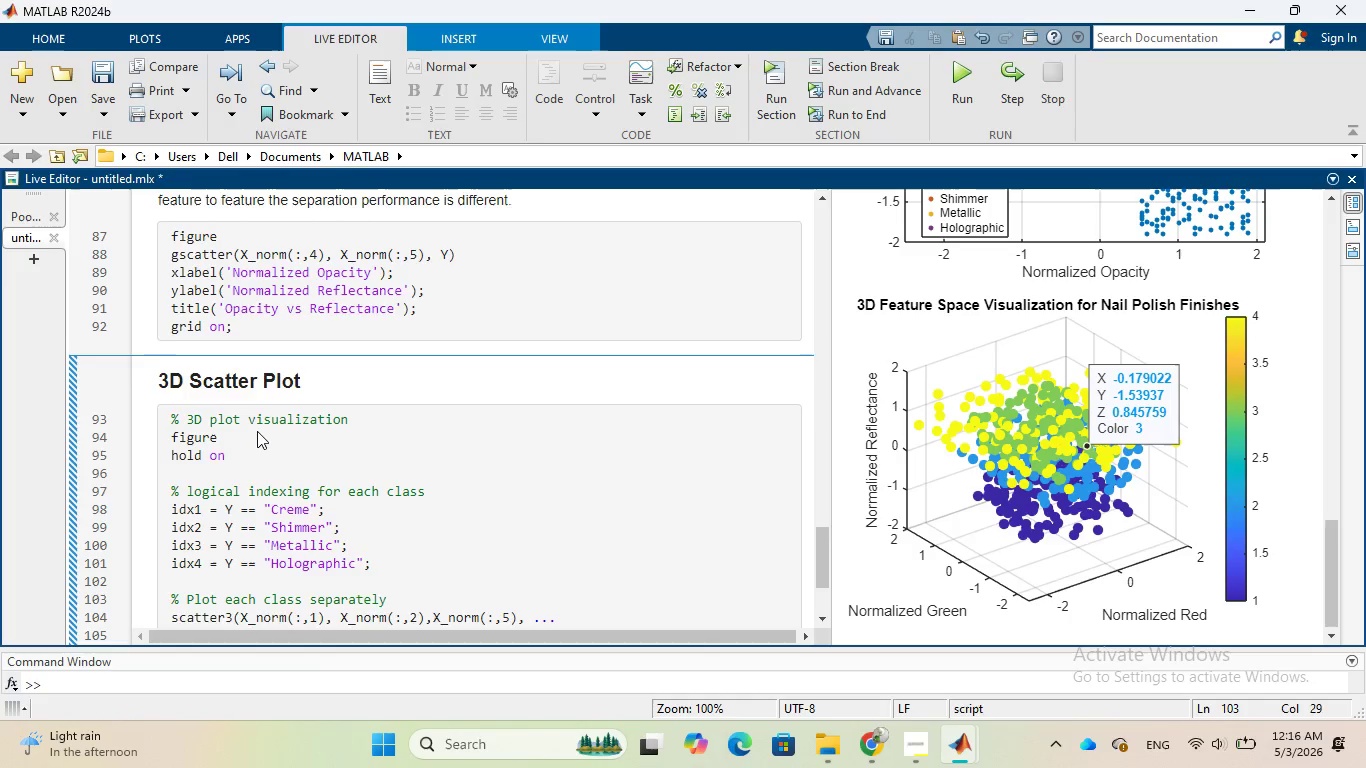 
key(Enter)
 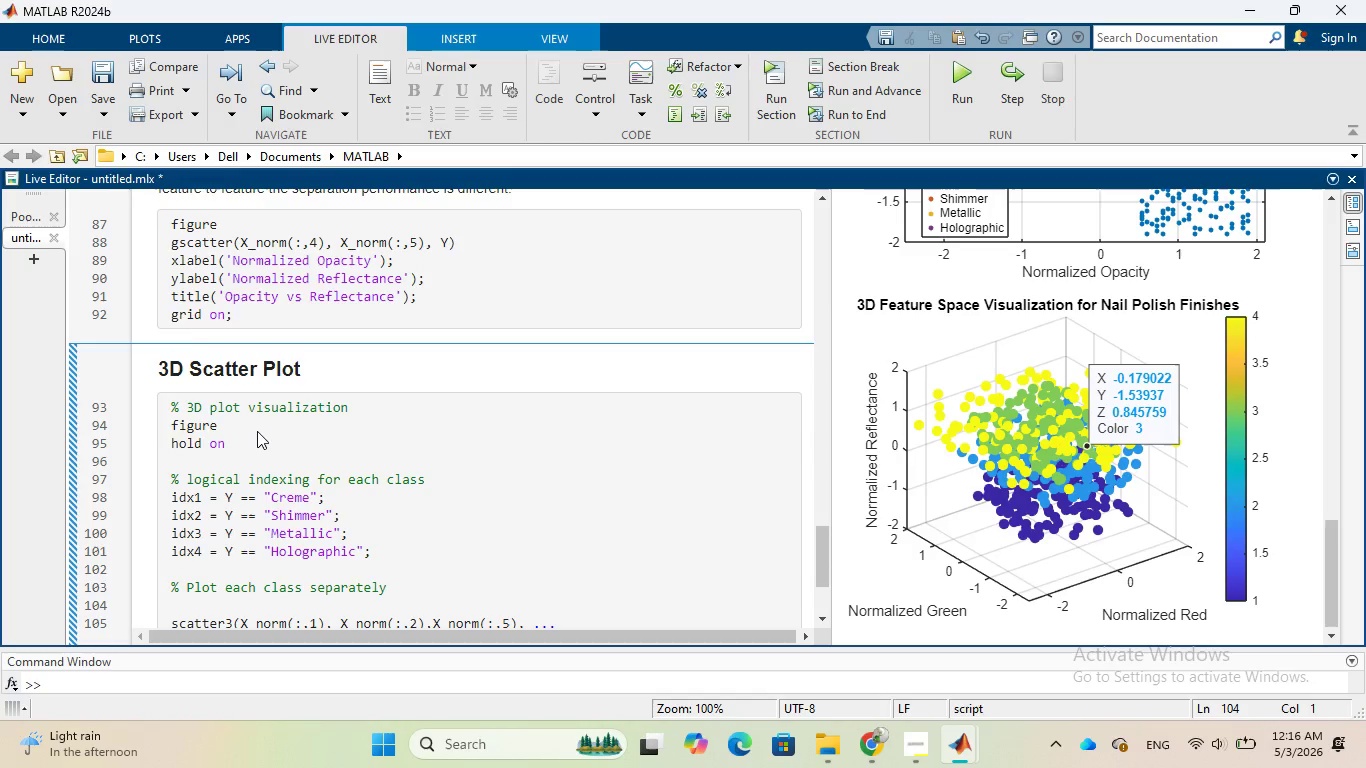 
key(Enter)
 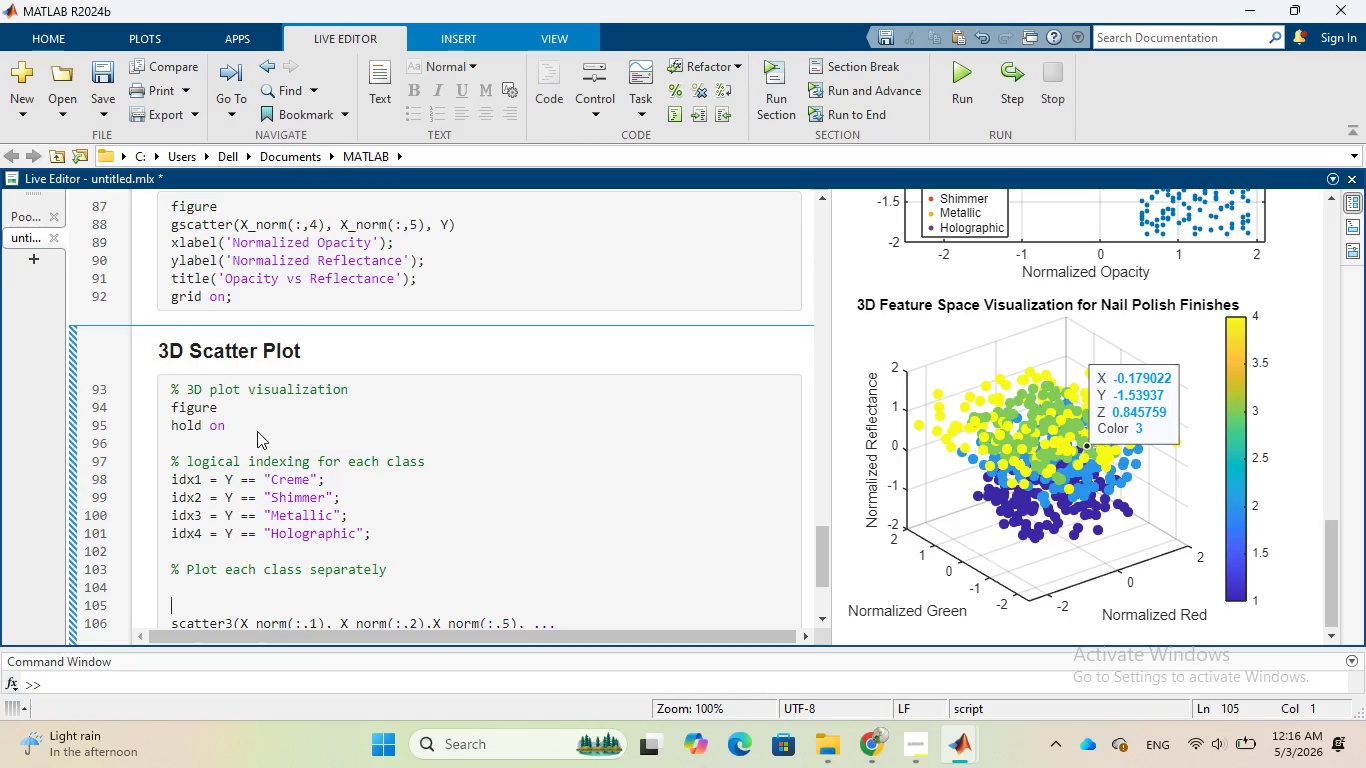 
key(Backspace)
type(scatter3(X_norm)
 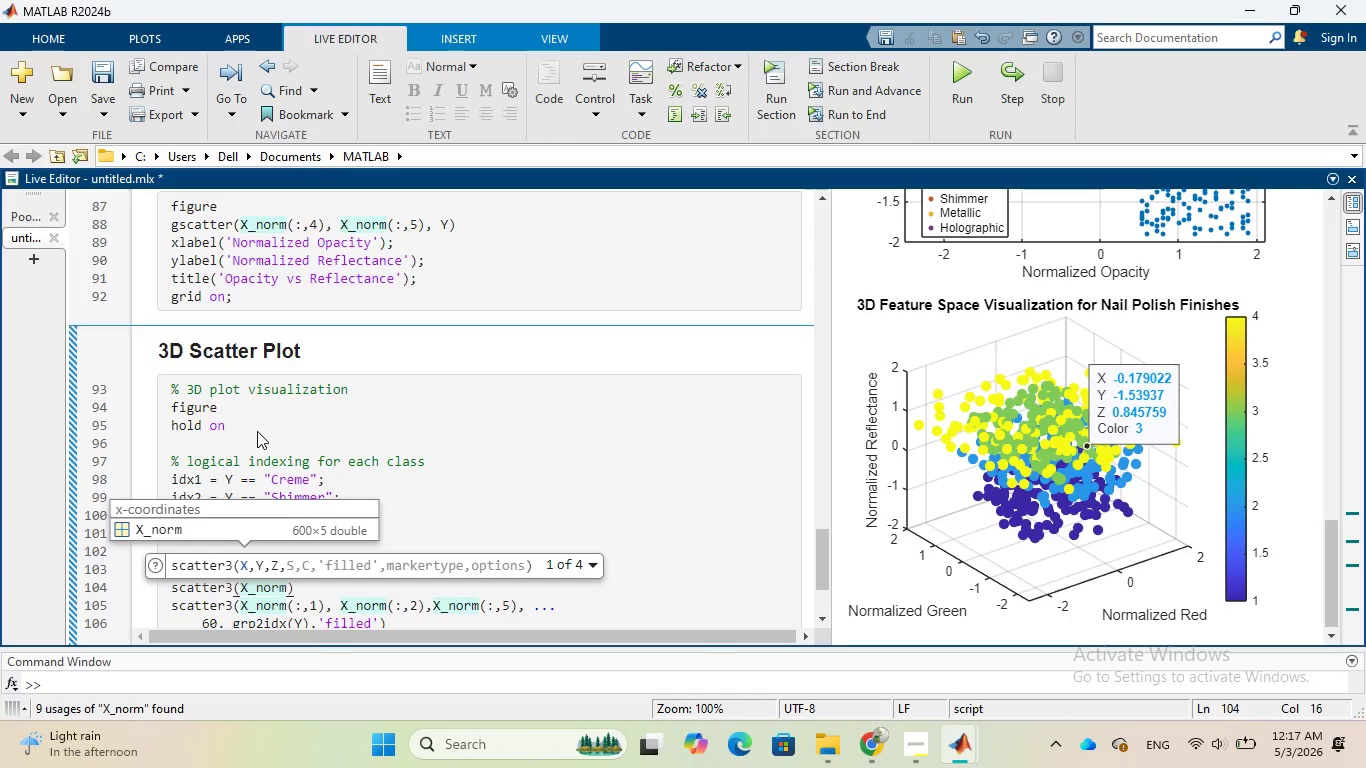 
key(Shift+9)
 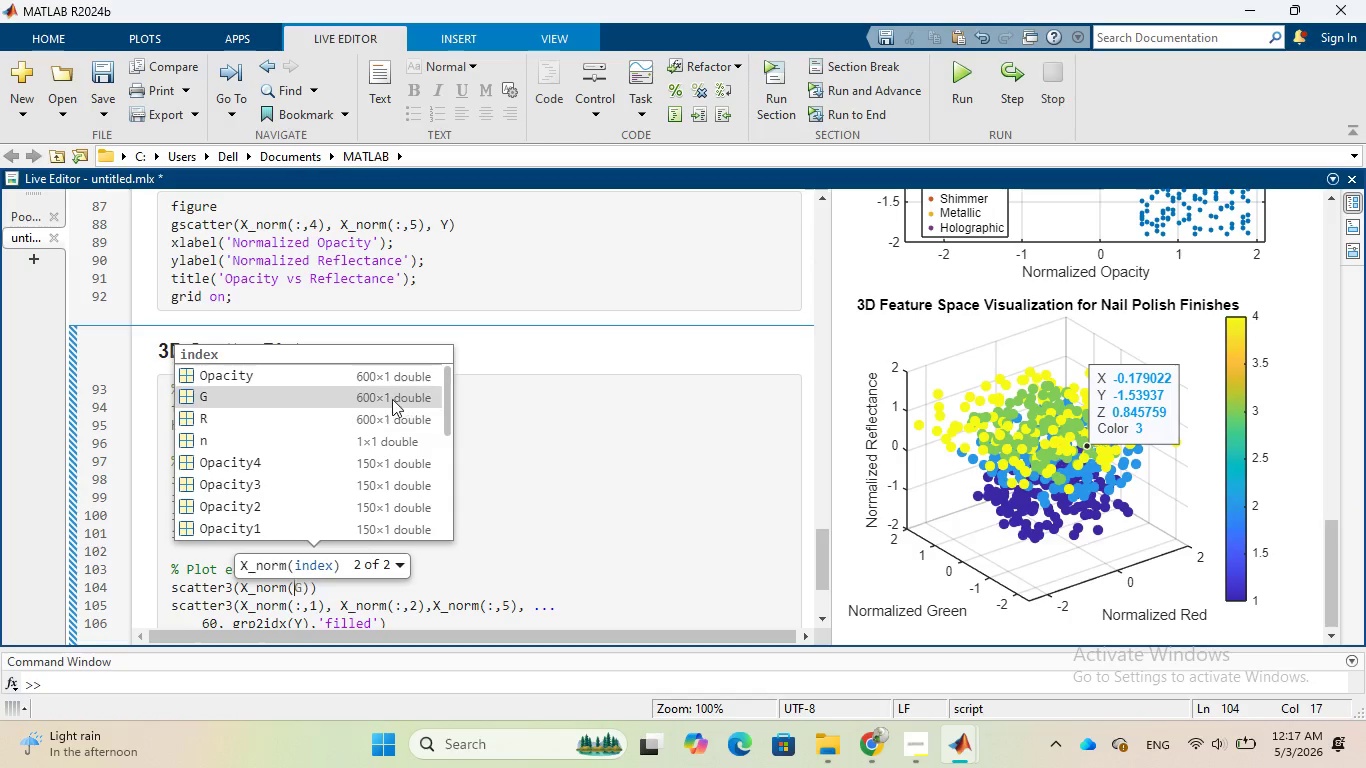 
left_click([598, 498])
 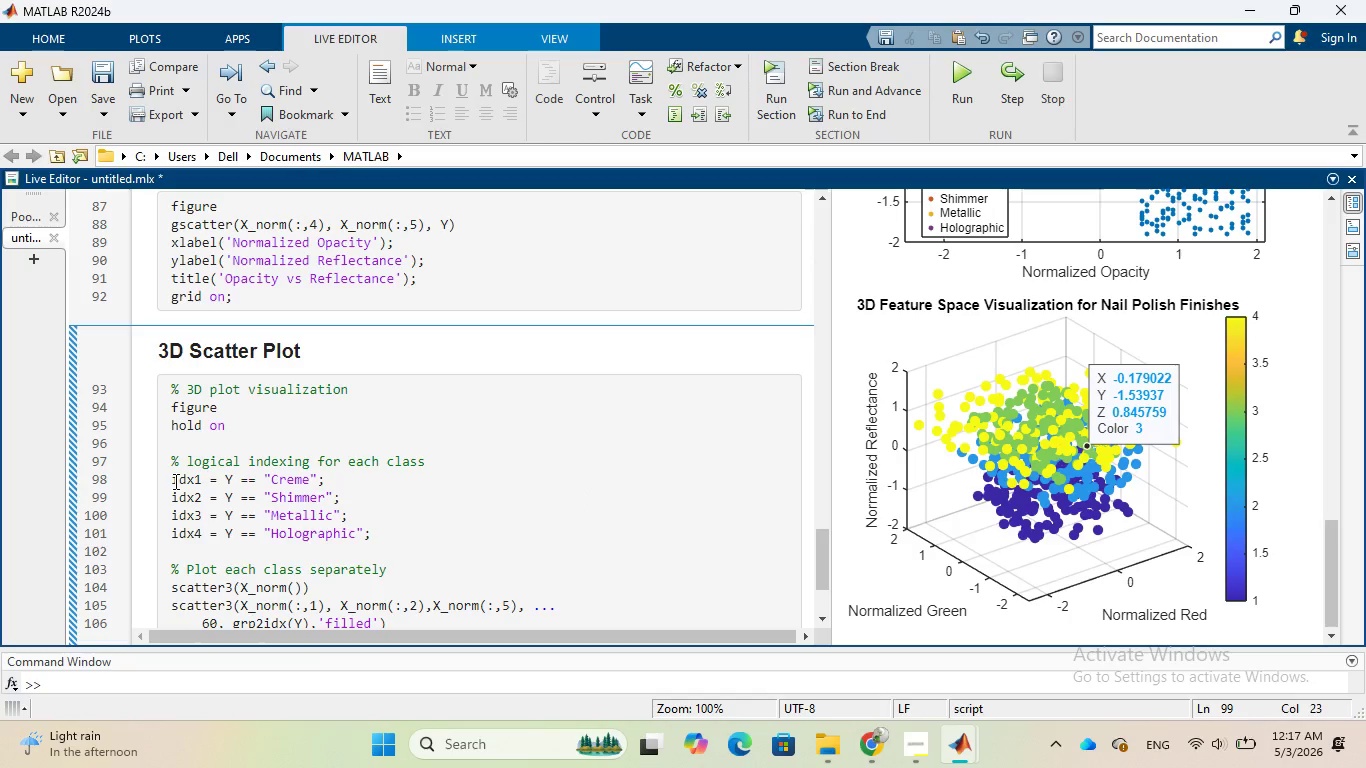 
left_click_drag(start_coordinate=[173, 482], to_coordinate=[199, 480])
 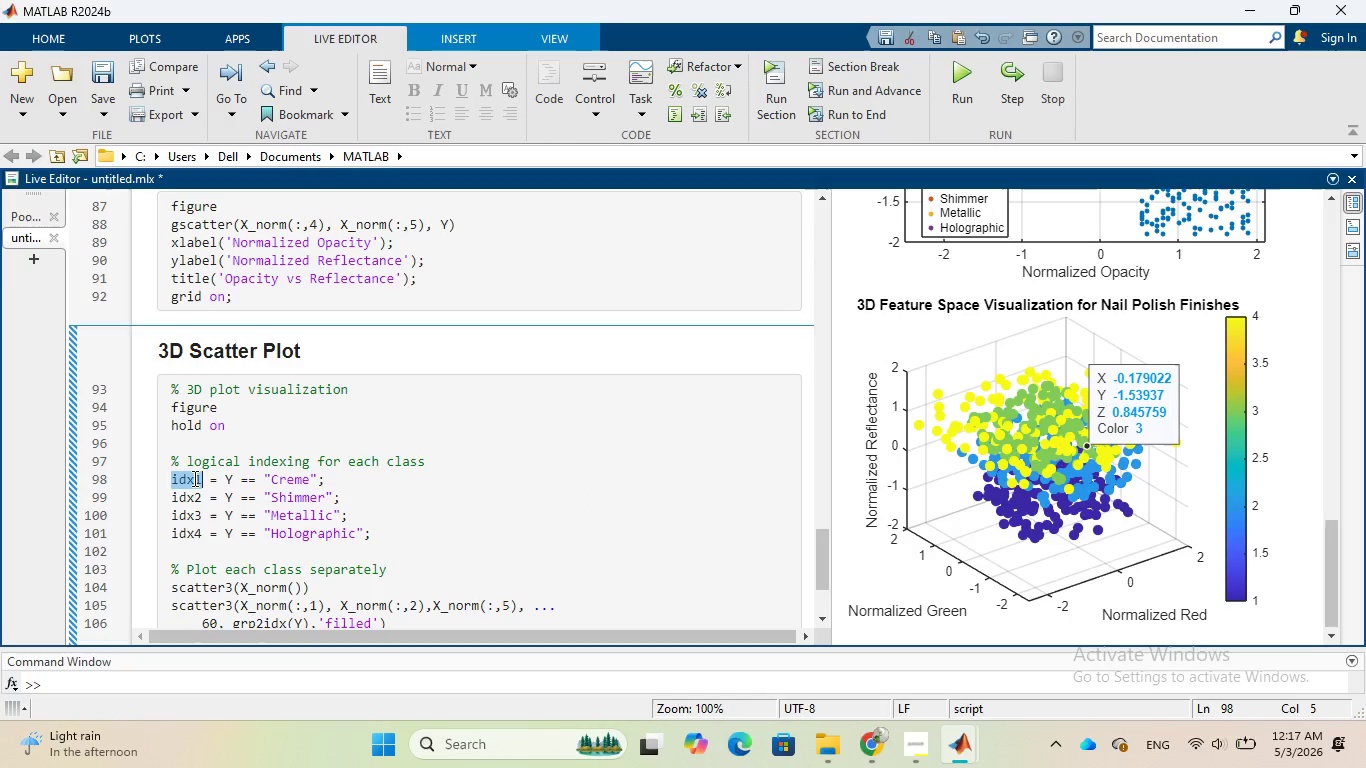 
right_click([193, 478])
 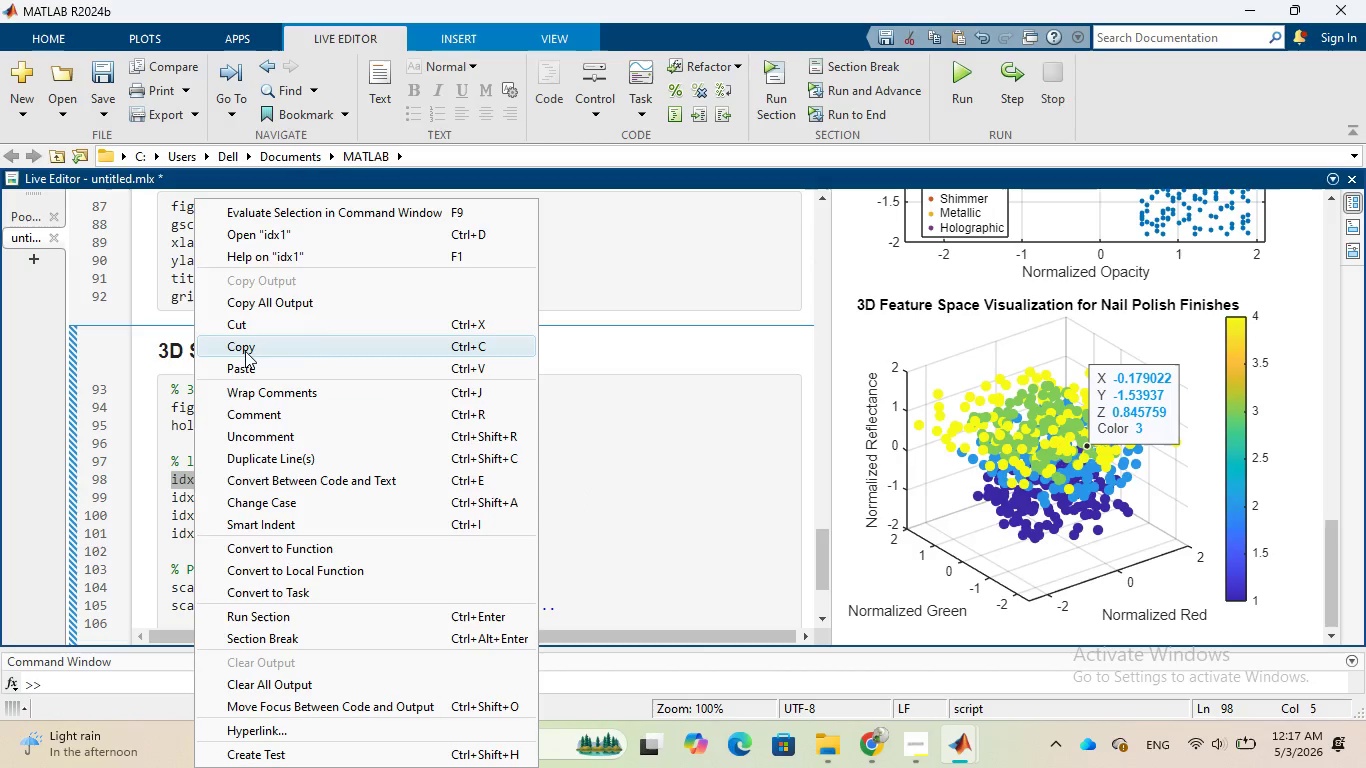 
left_click([245, 350])
 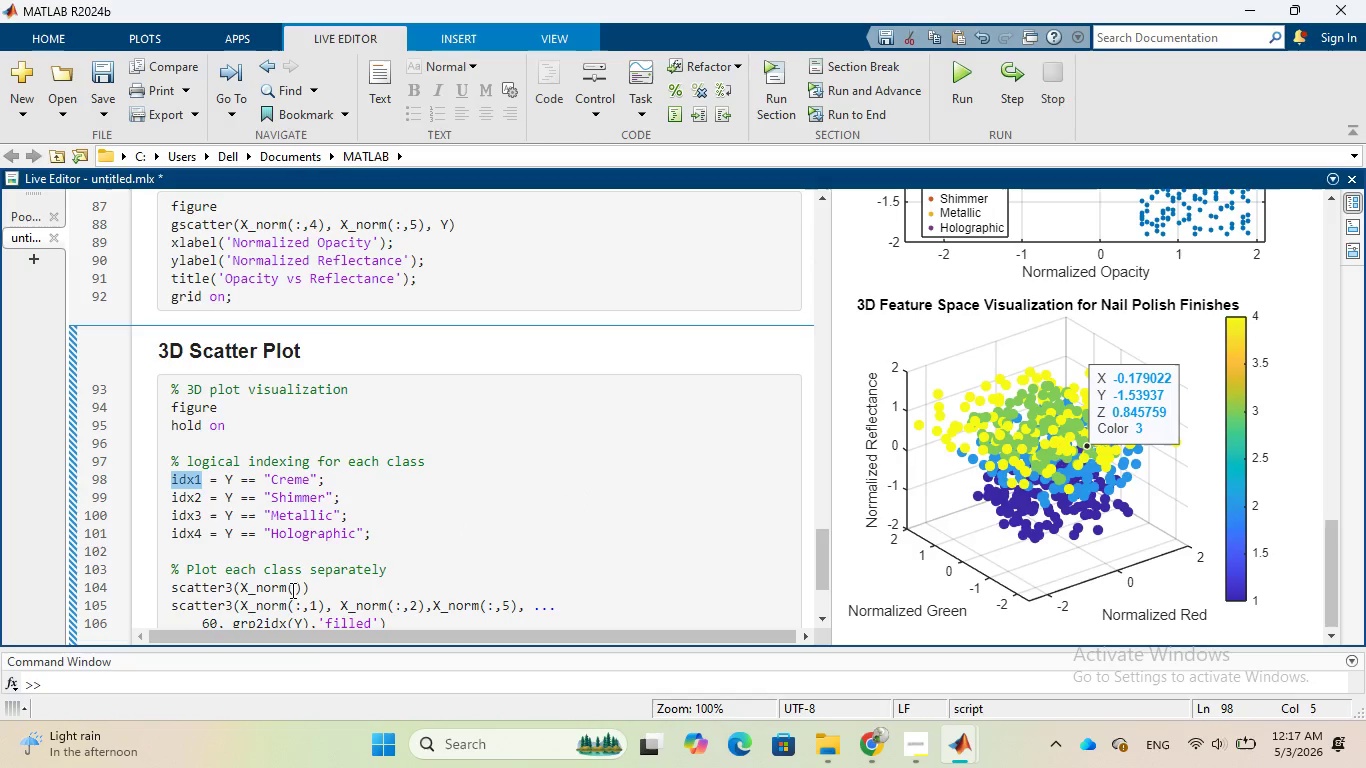 
left_click([294, 589])
 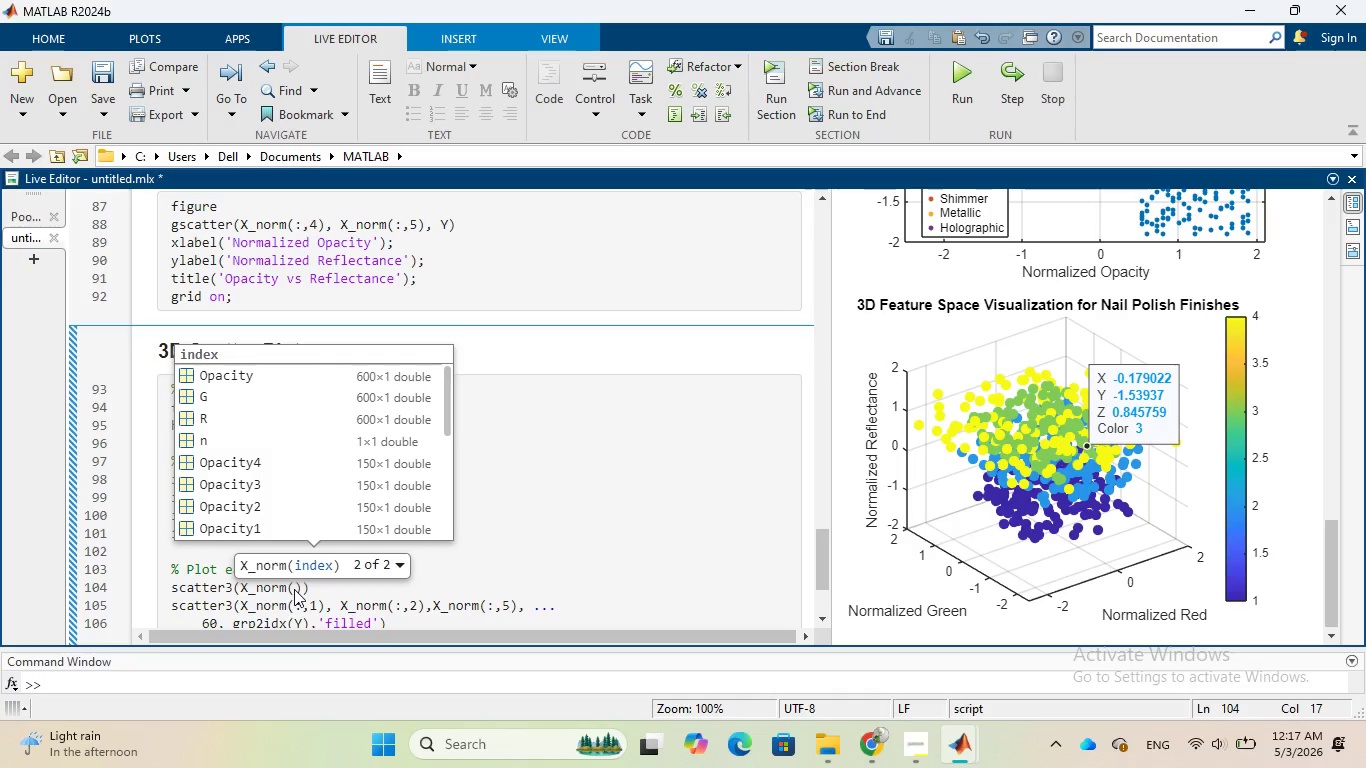 
key(Control+V)
 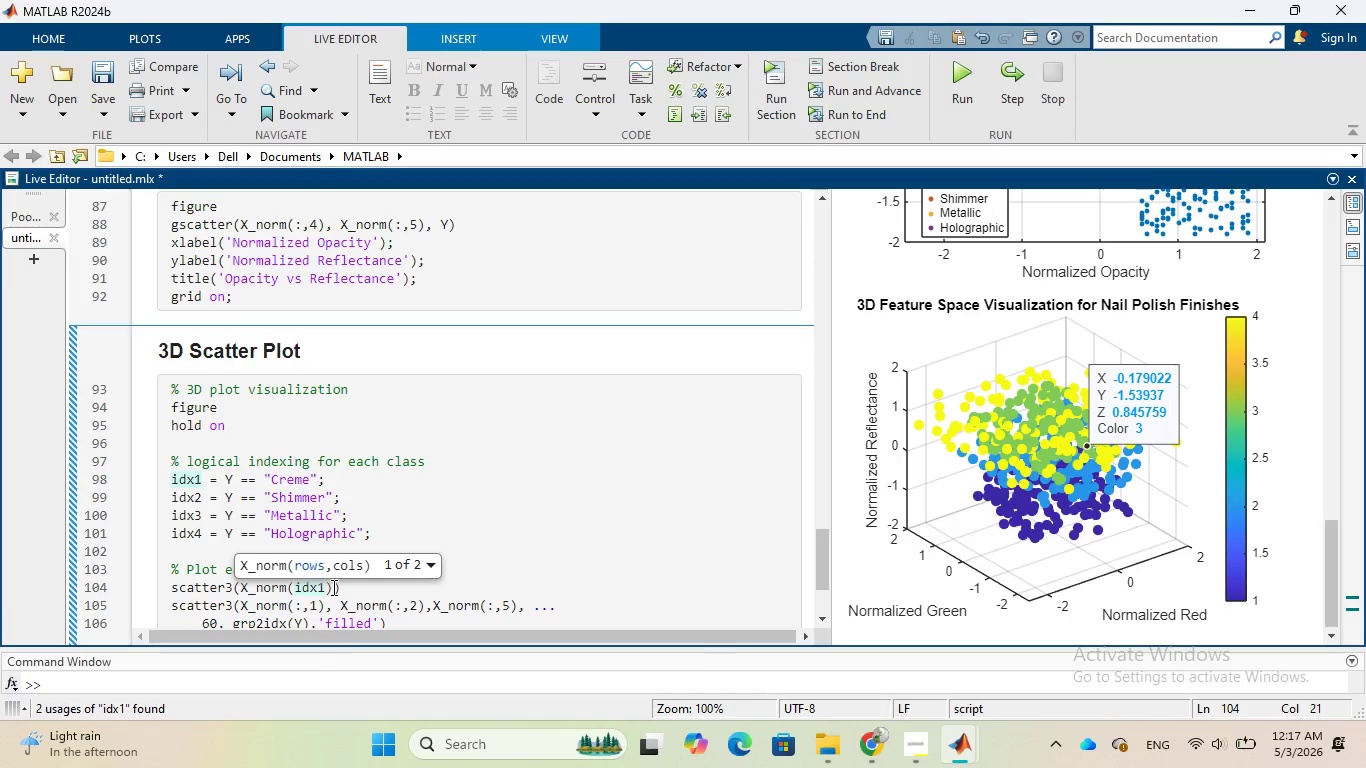 
wait(6.34)
 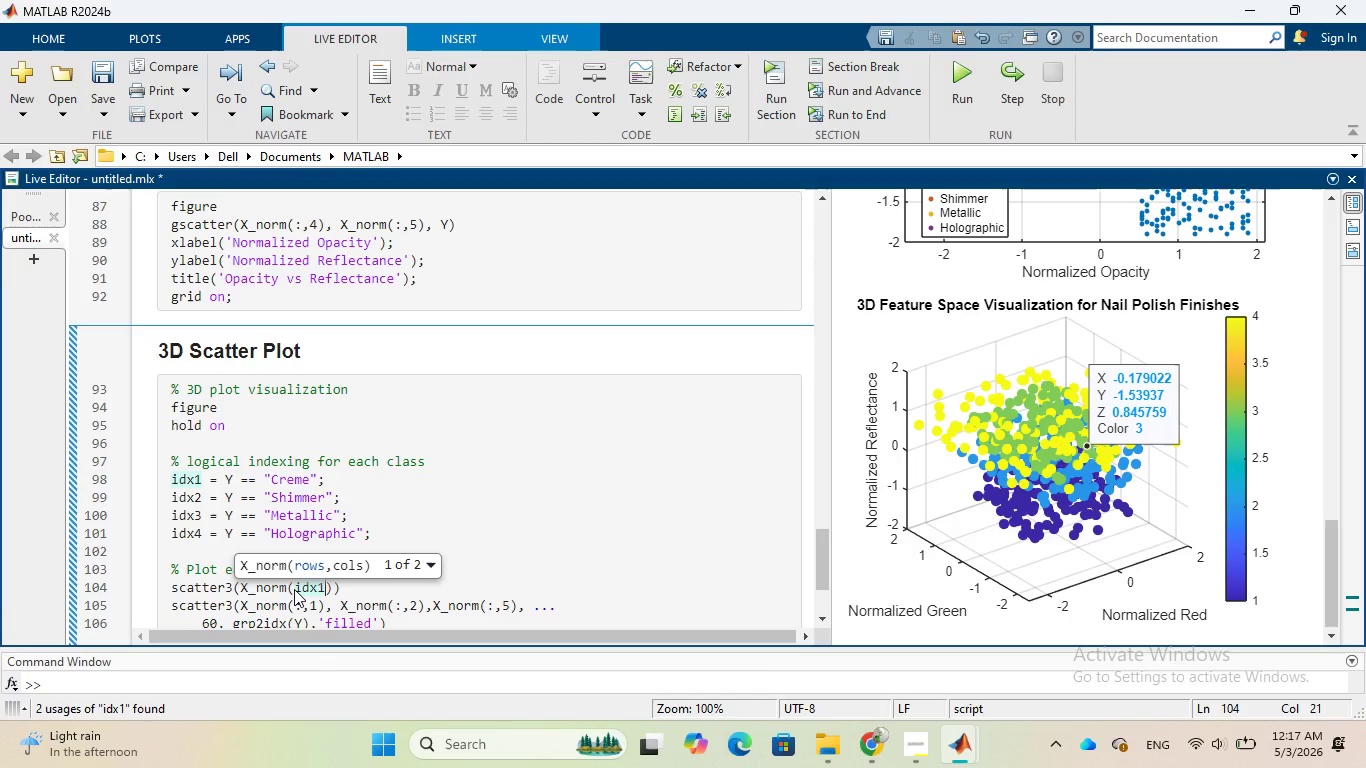 
key(Comma)
 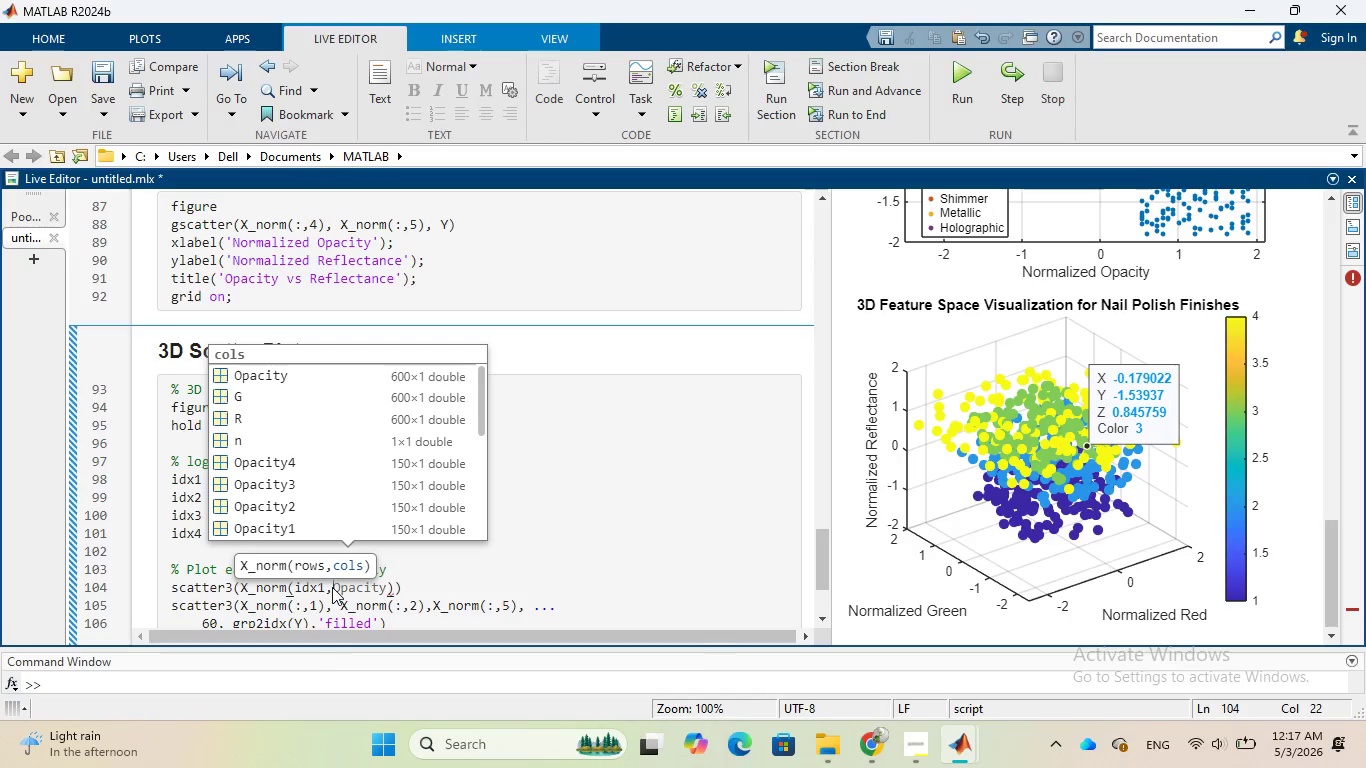 
key(1)
 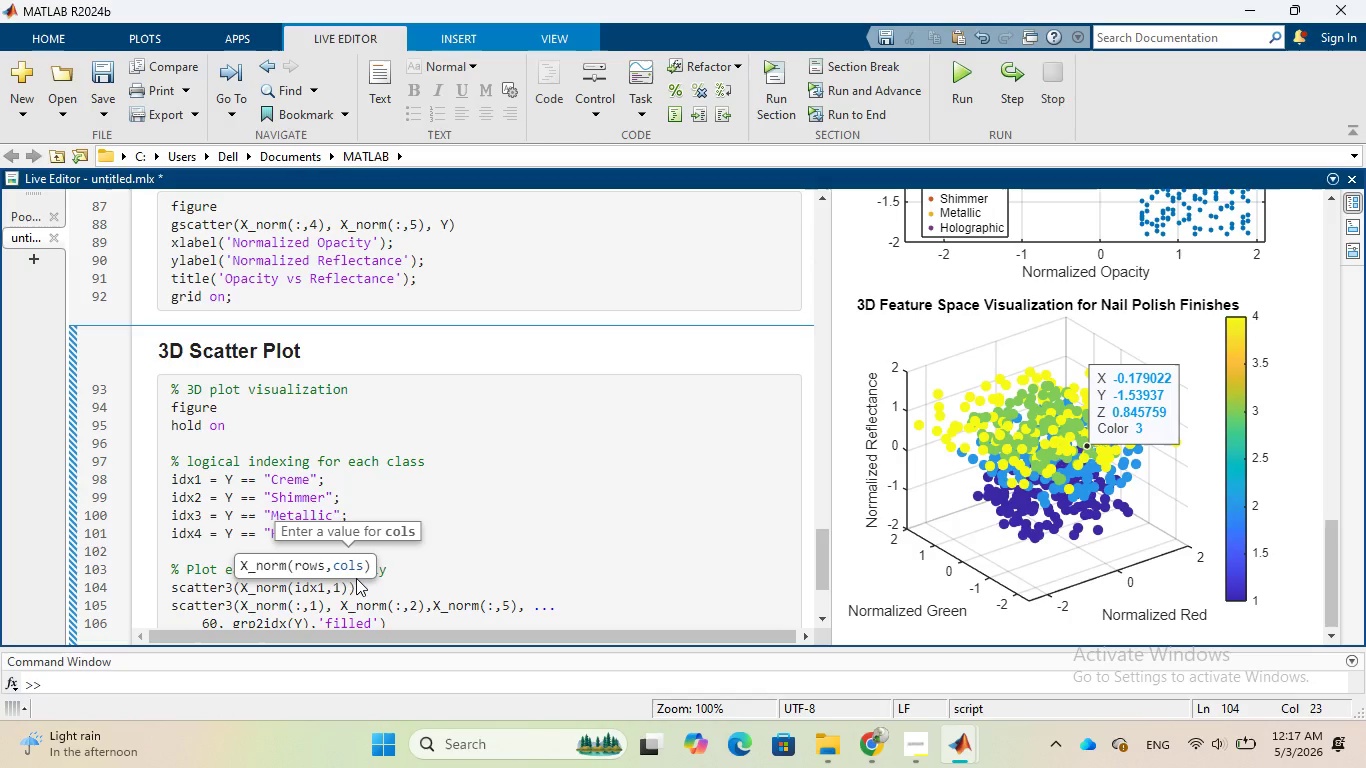 
wait(9.31)
 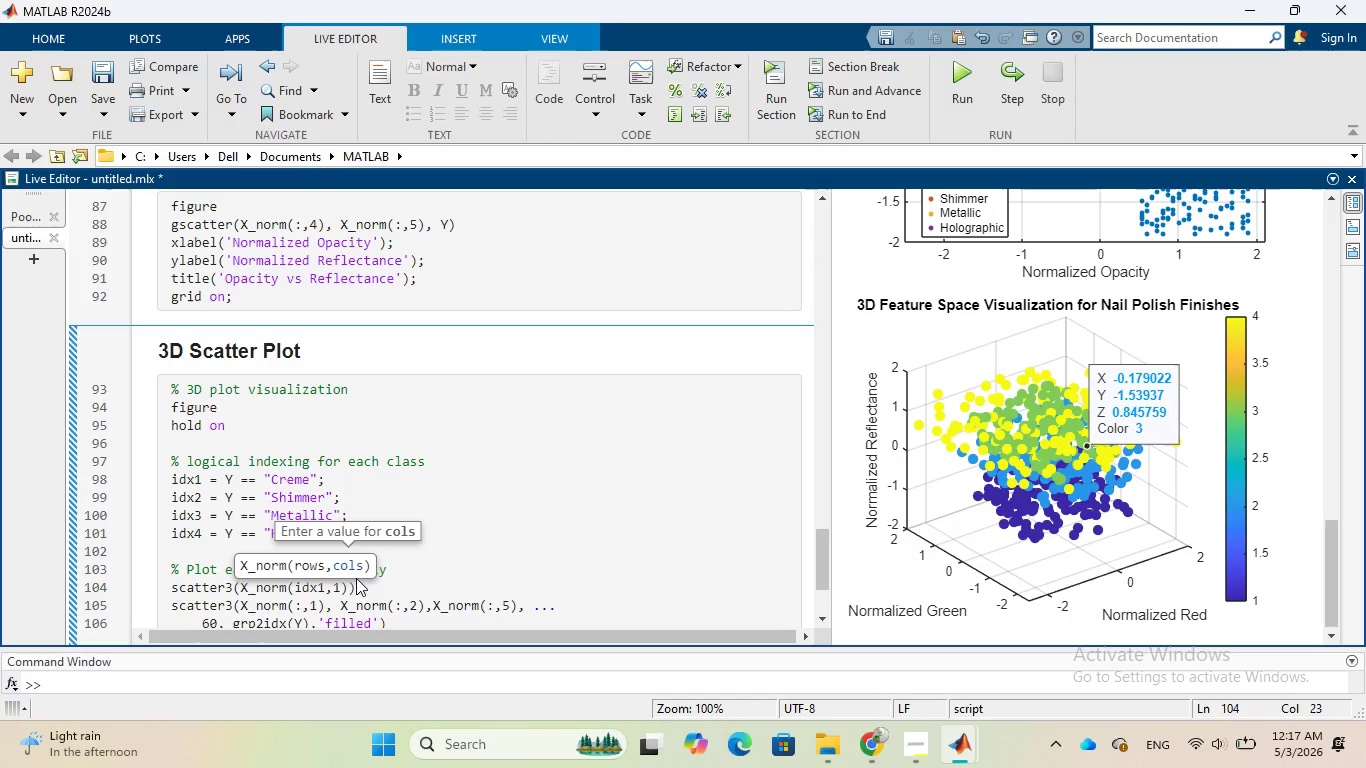 
left_click([346, 590])
 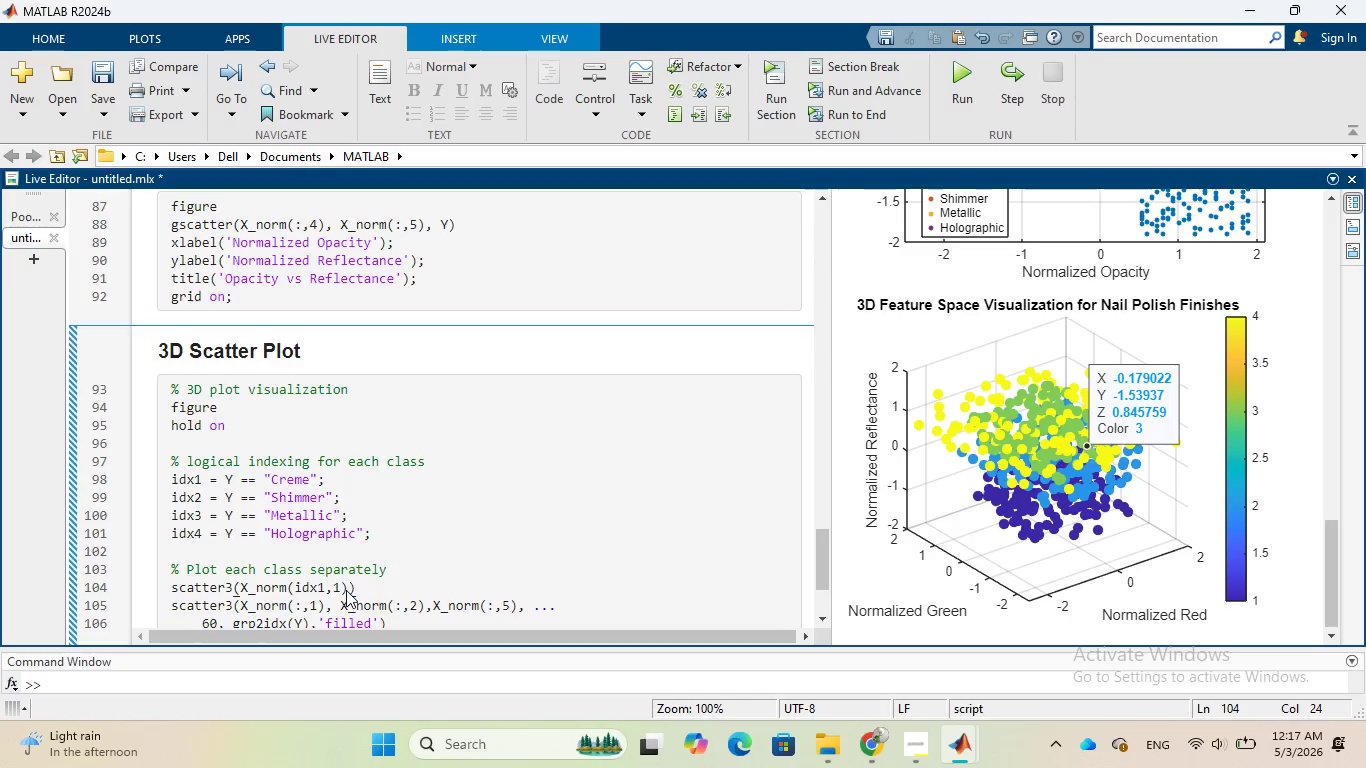 
key(Comma)
 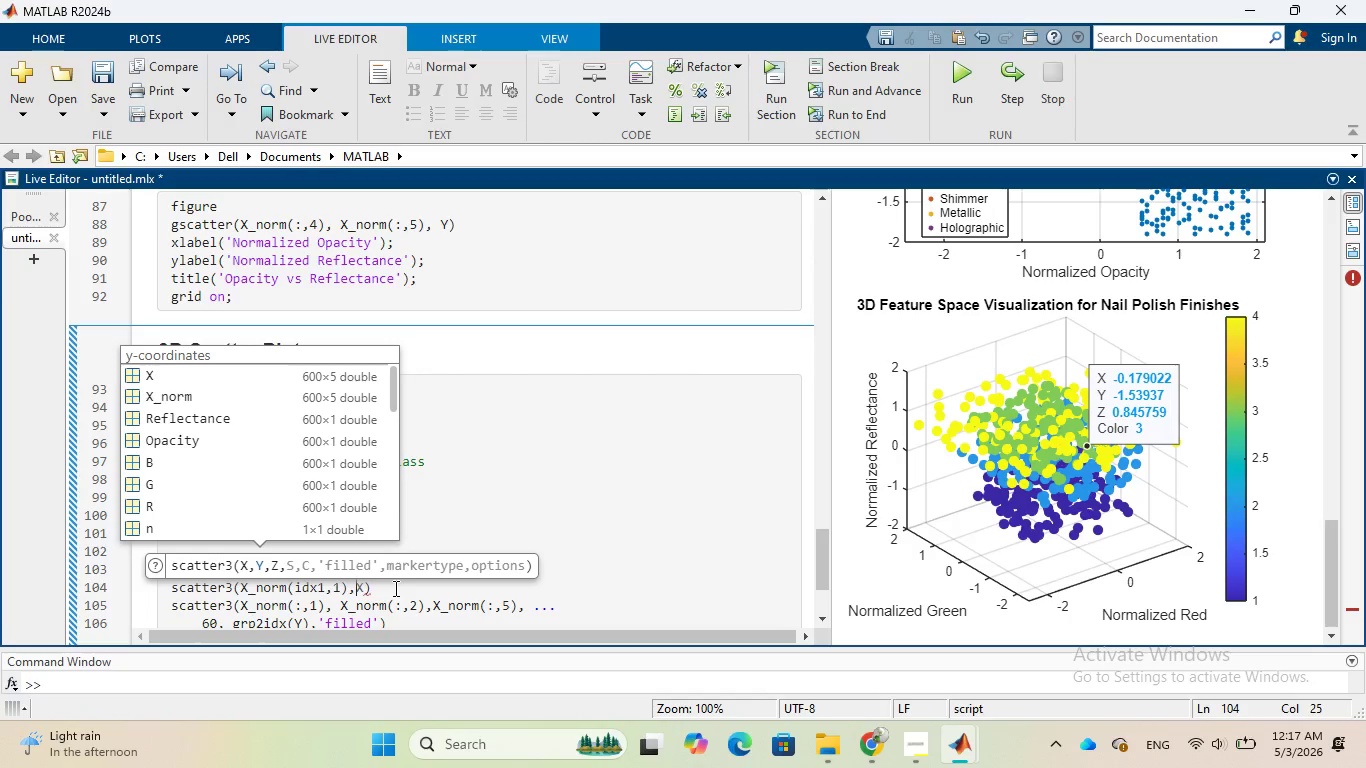 
wait(16.08)
 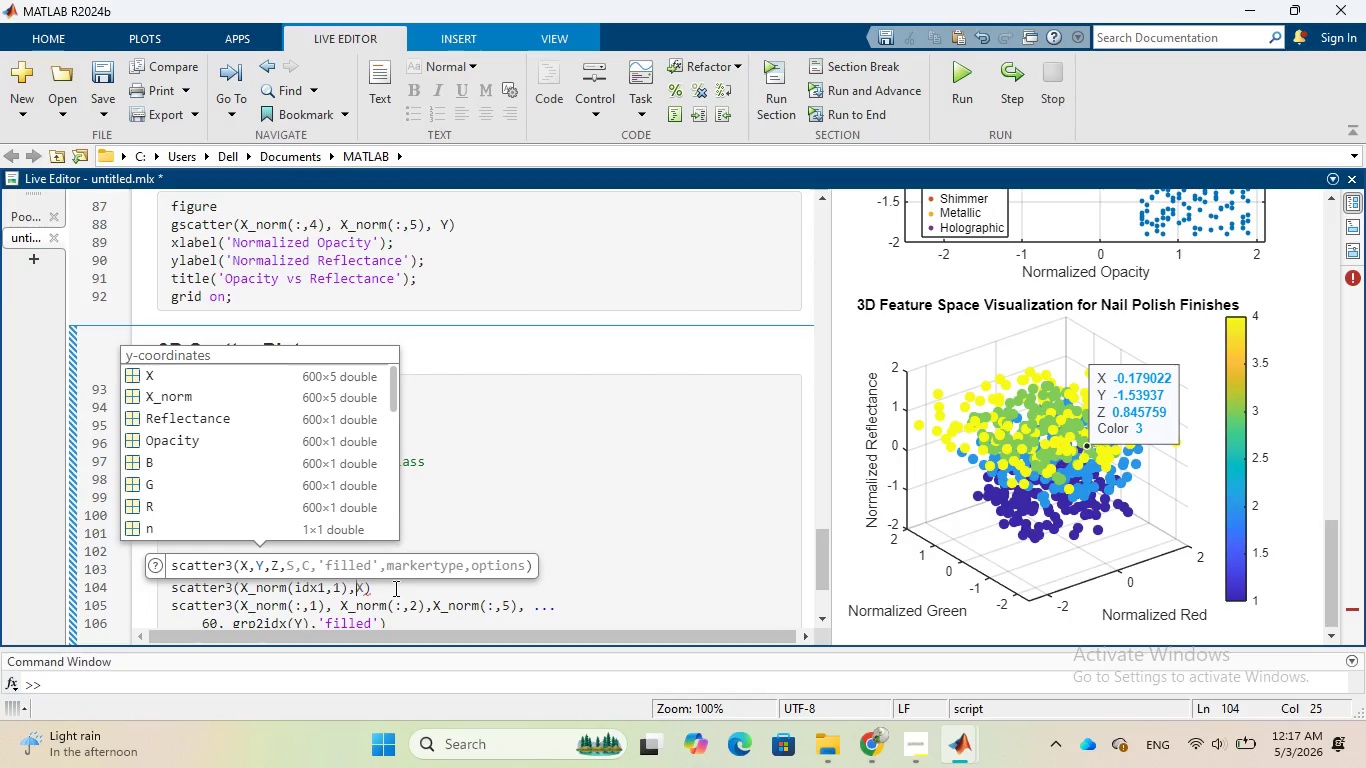 
scroll: coordinate [543, 486], scroll_direction: down, amount: 2.0
 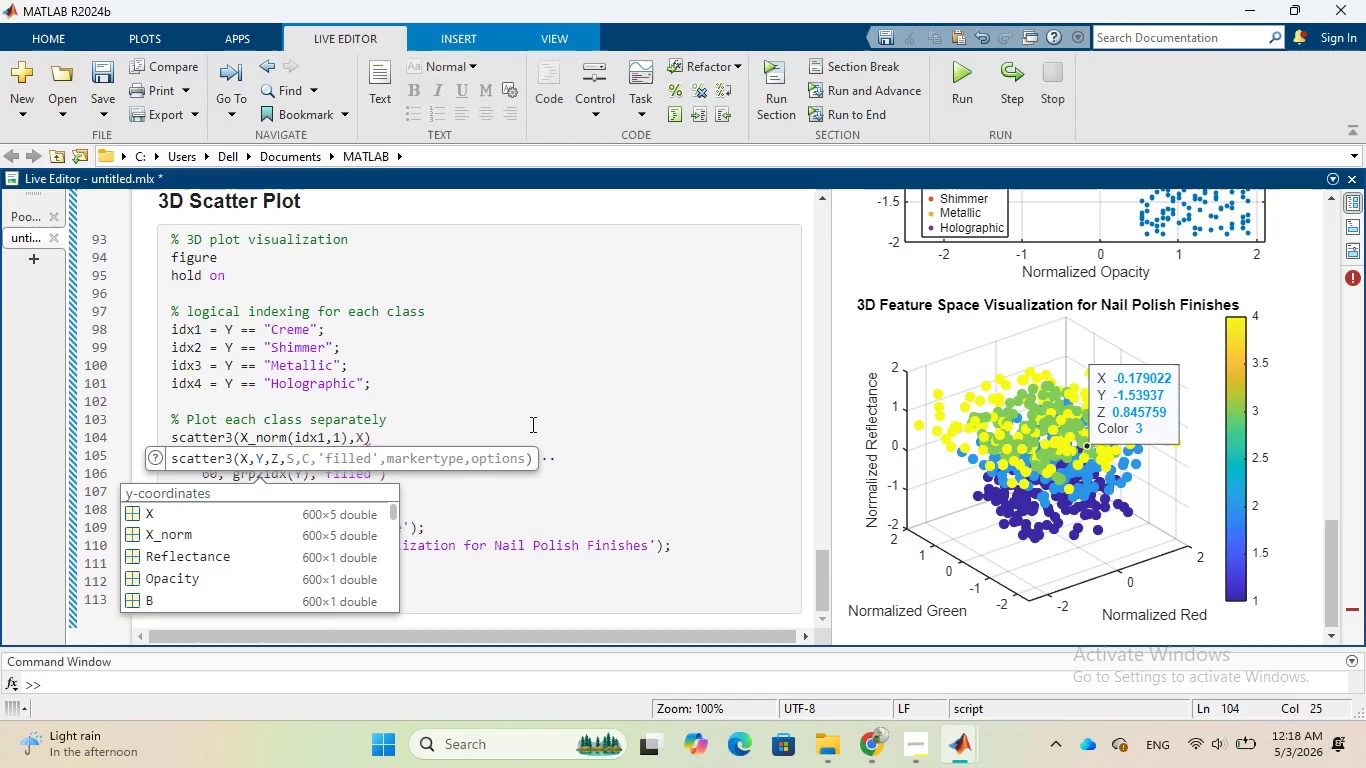 
left_click([531, 424])
 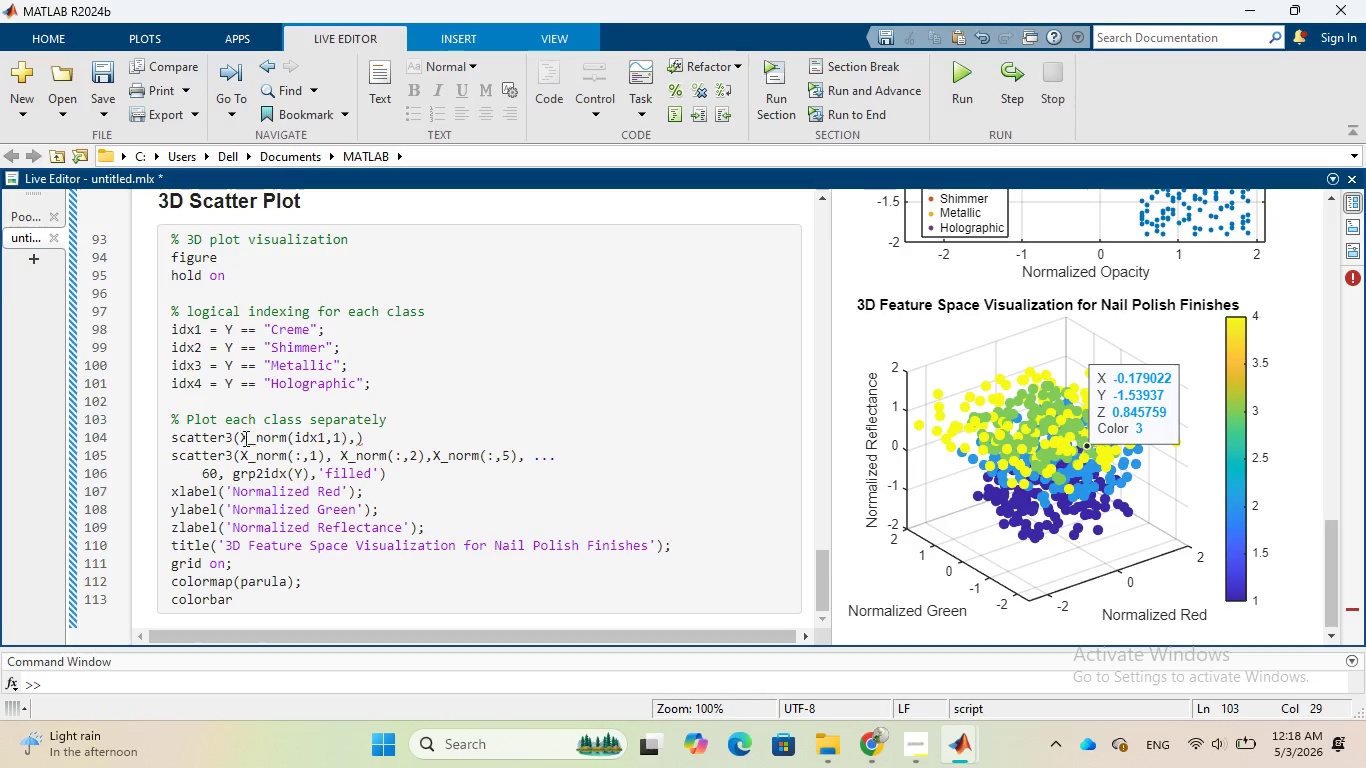 
left_click_drag(start_coordinate=[242, 438], to_coordinate=[347, 438])
 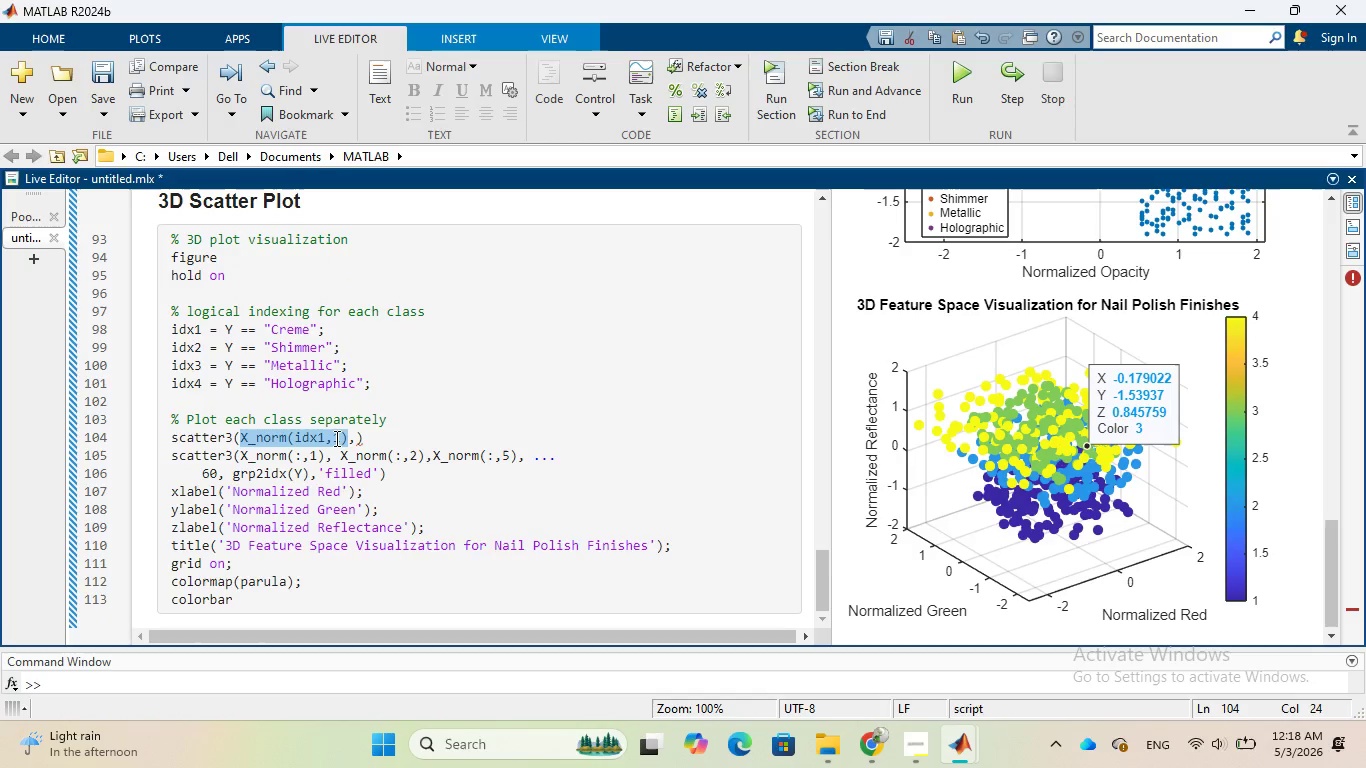 
right_click([335, 438])
 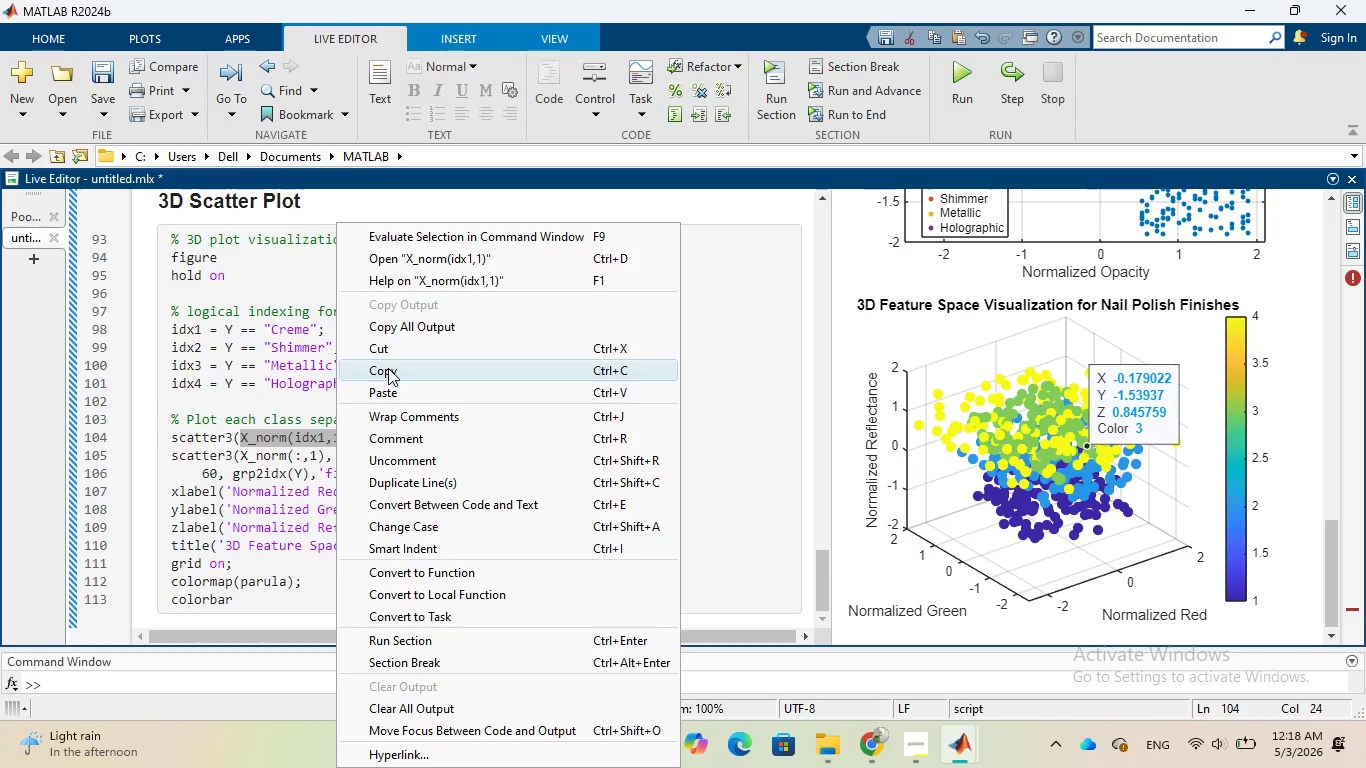 
left_click([388, 368])
 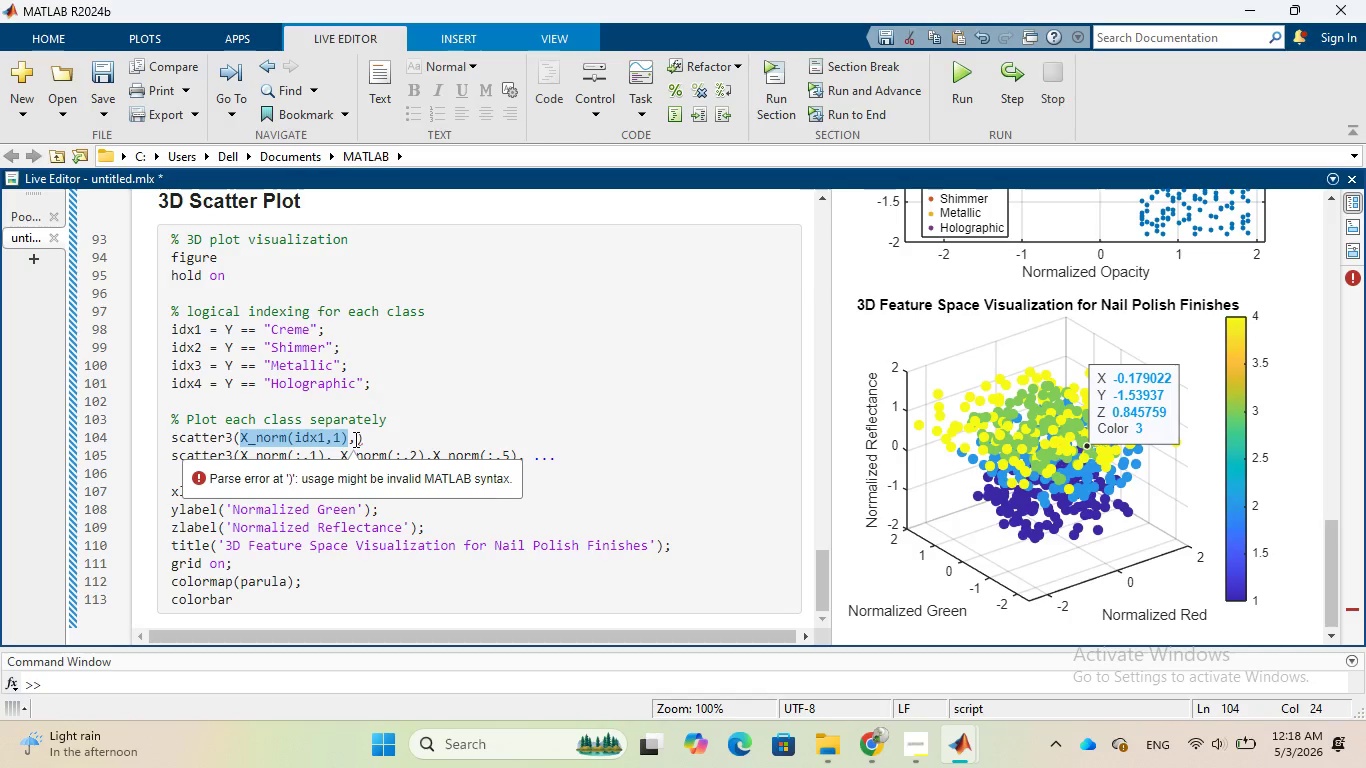 
left_click([357, 438])
 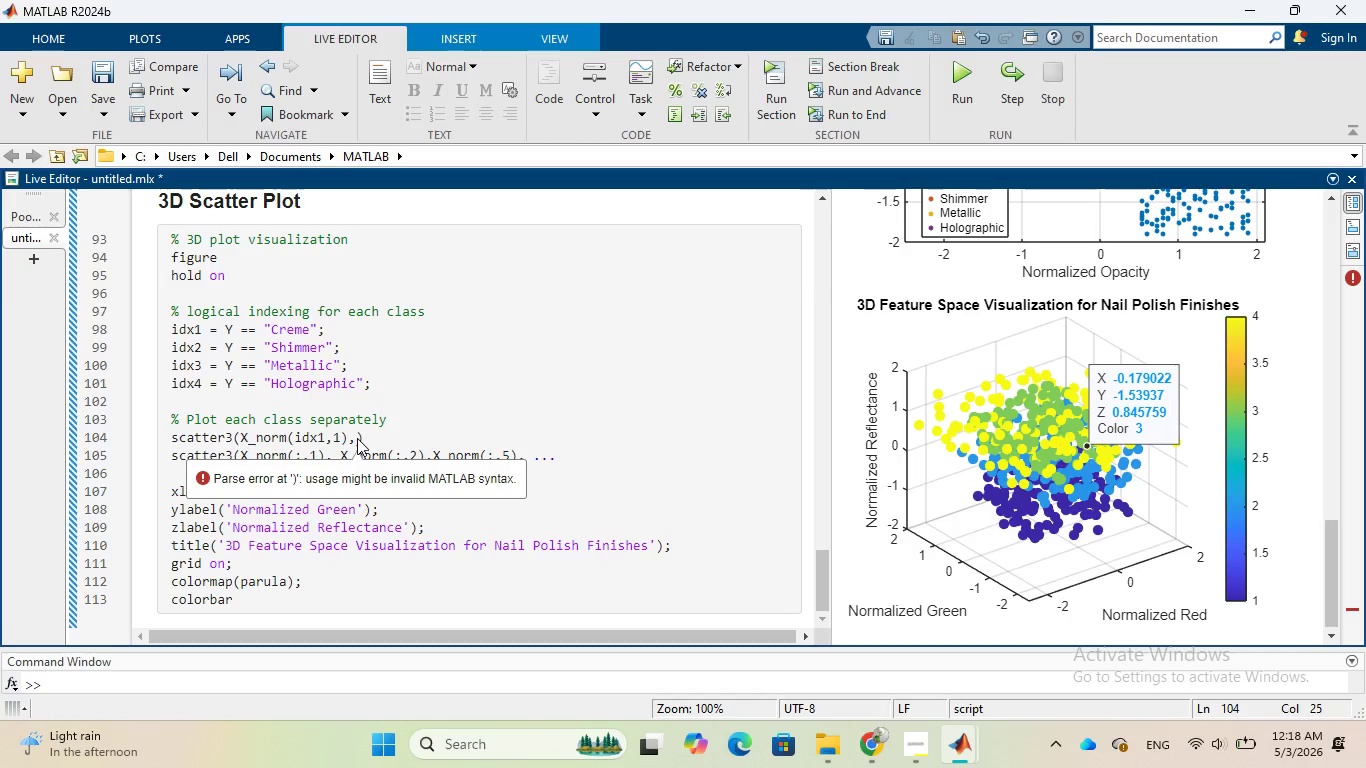 
key(Control+V)
 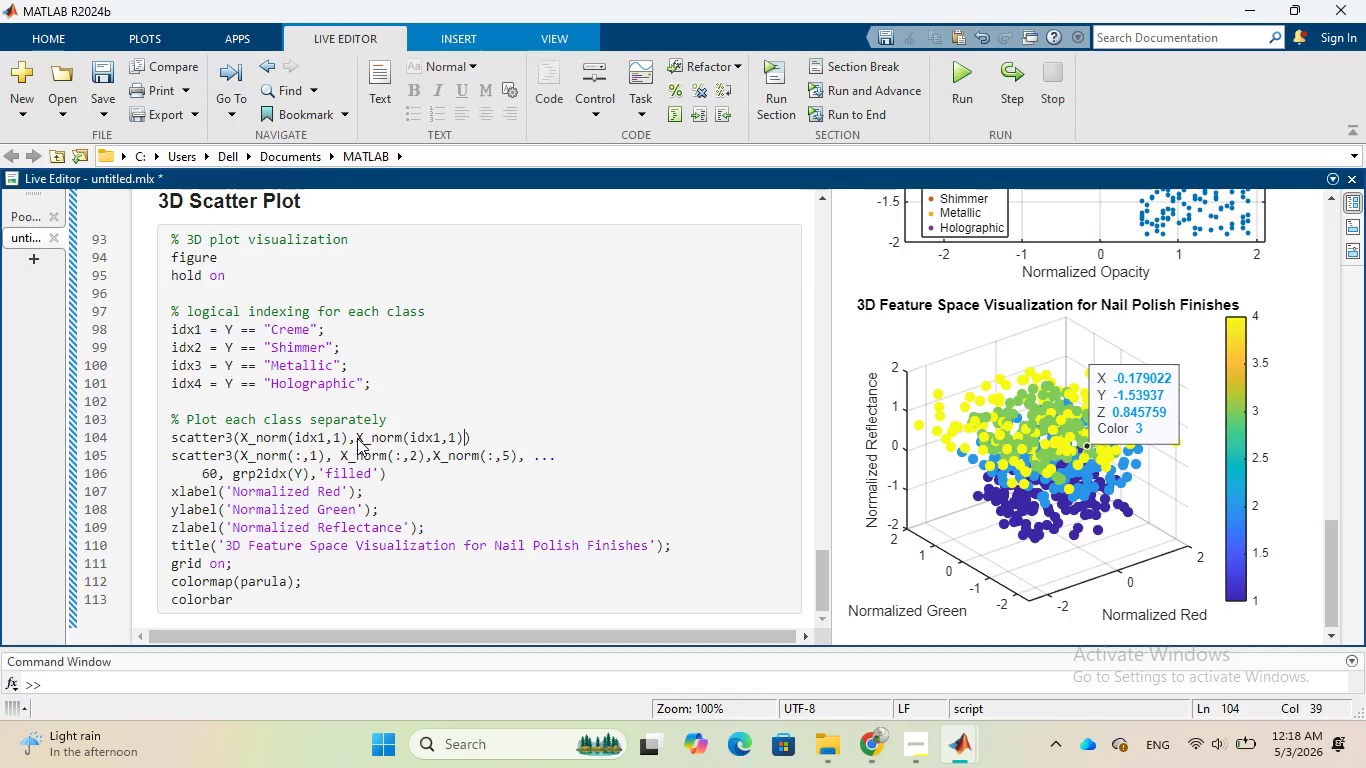 
key(Comma)
 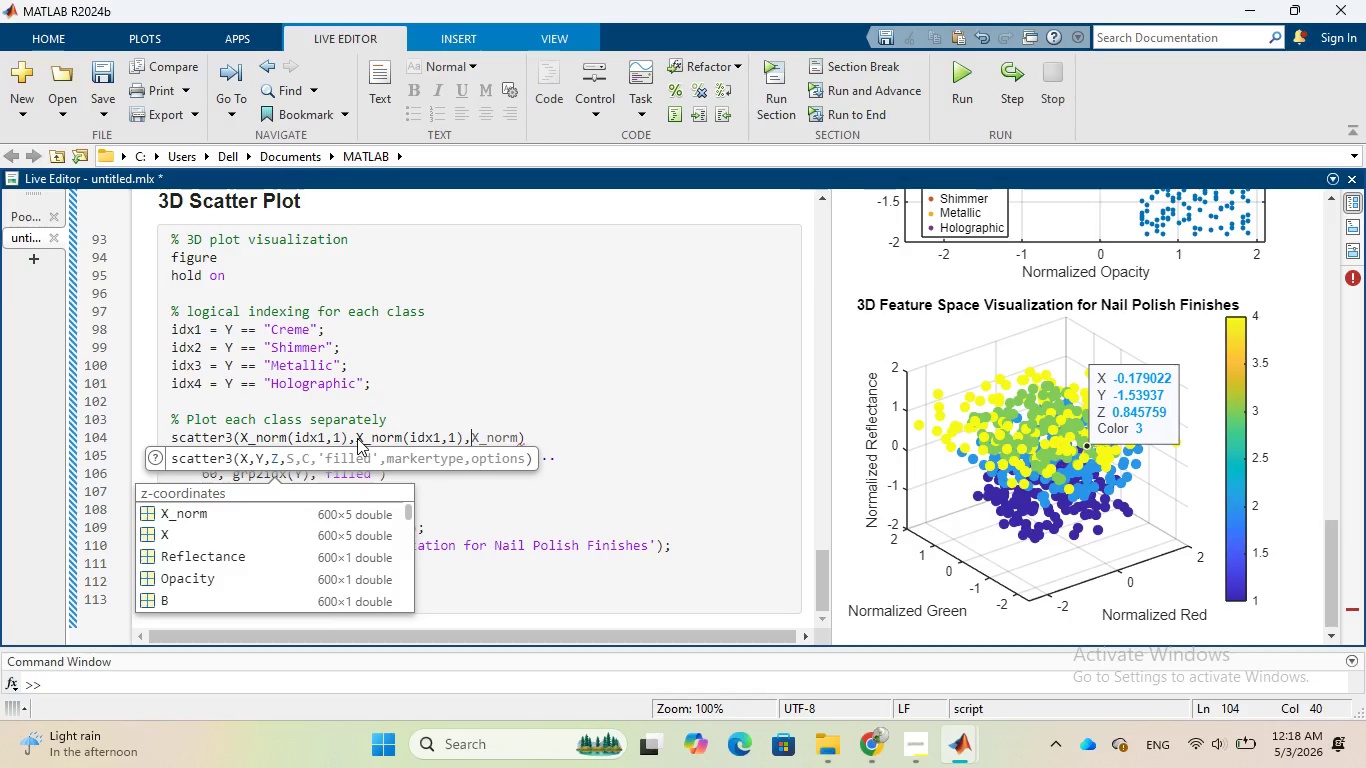 
key(Control+V)
 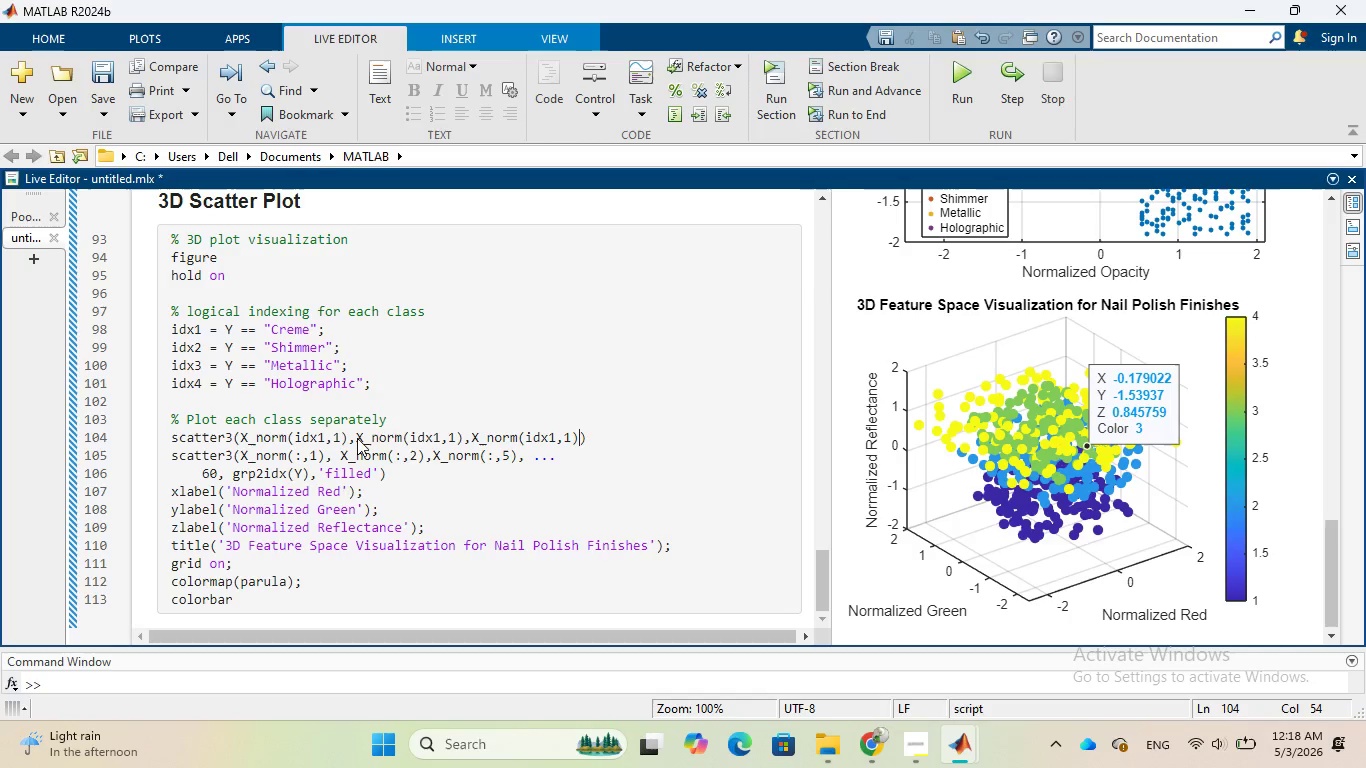 
wait(9.8)
 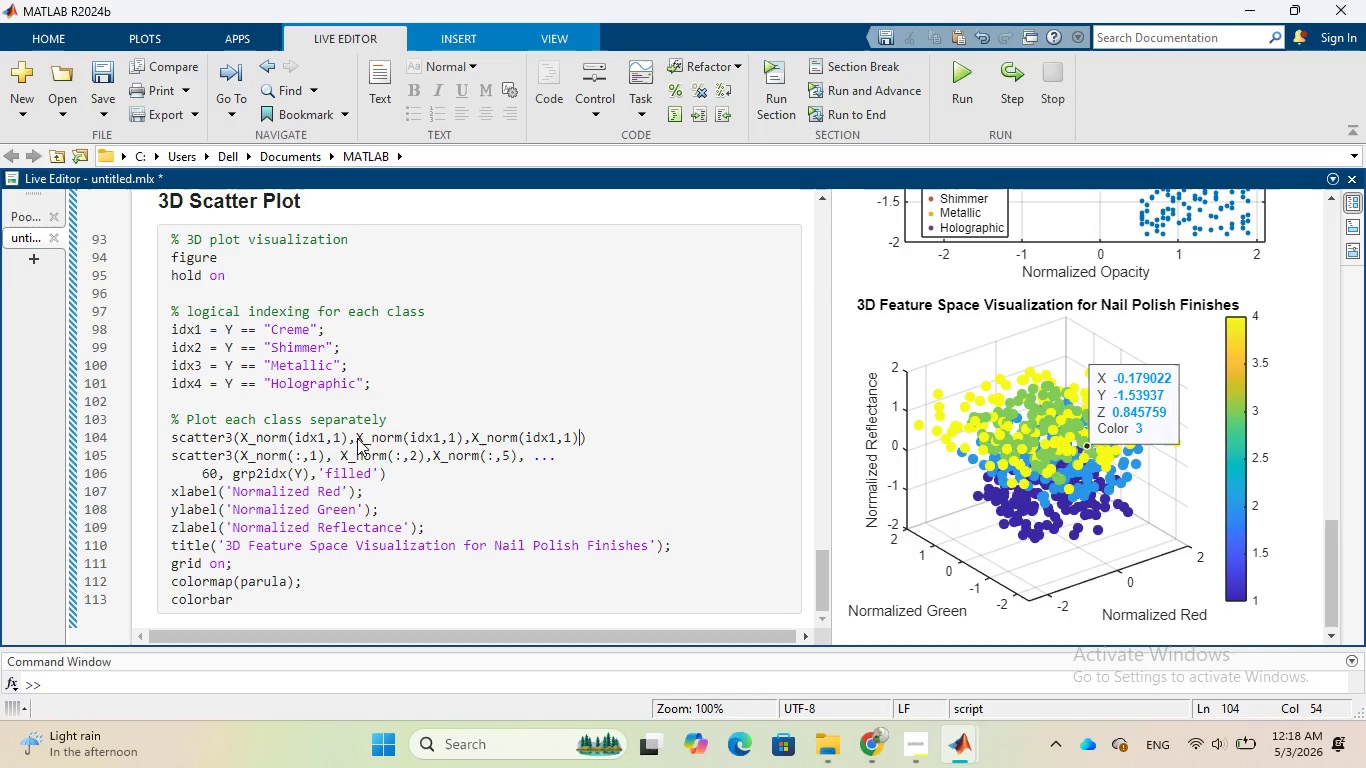 
left_click([454, 442])
 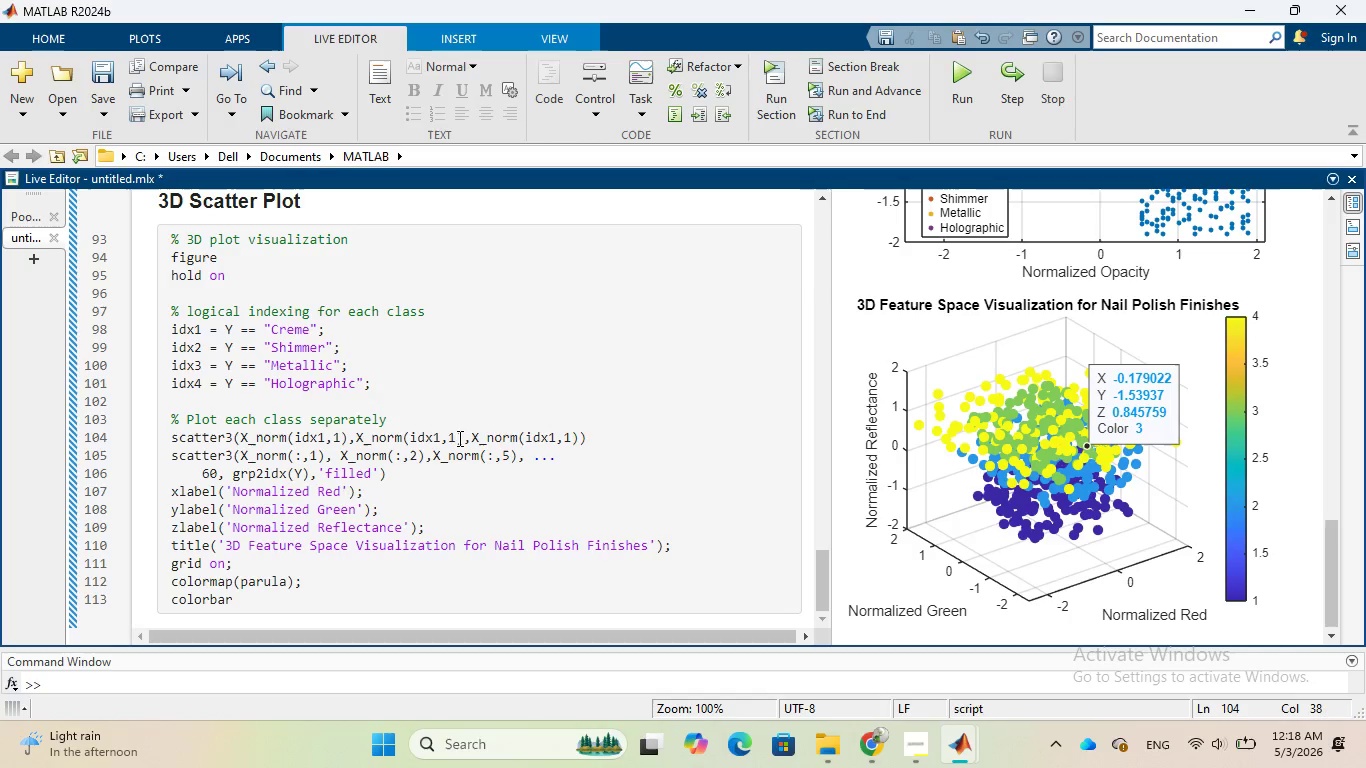 
key(Backspace)
 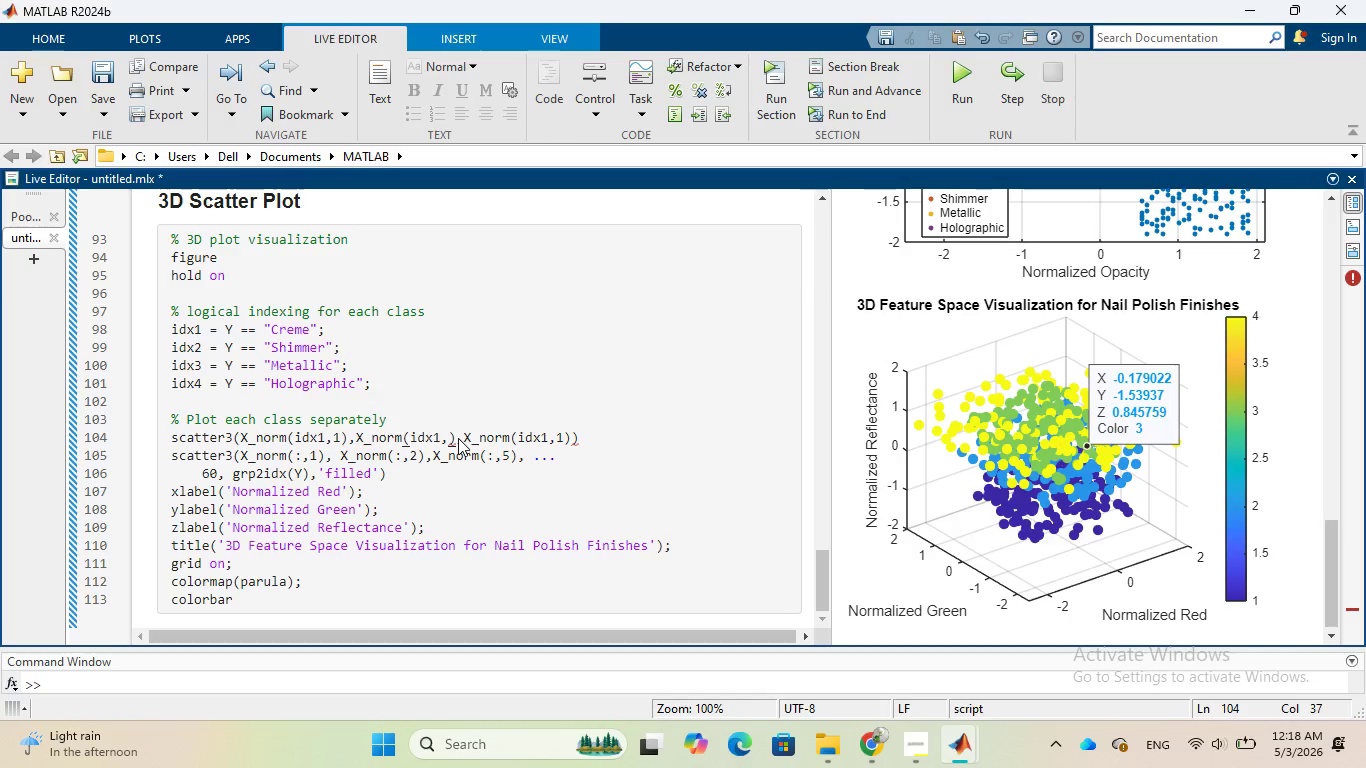 
key(2)
 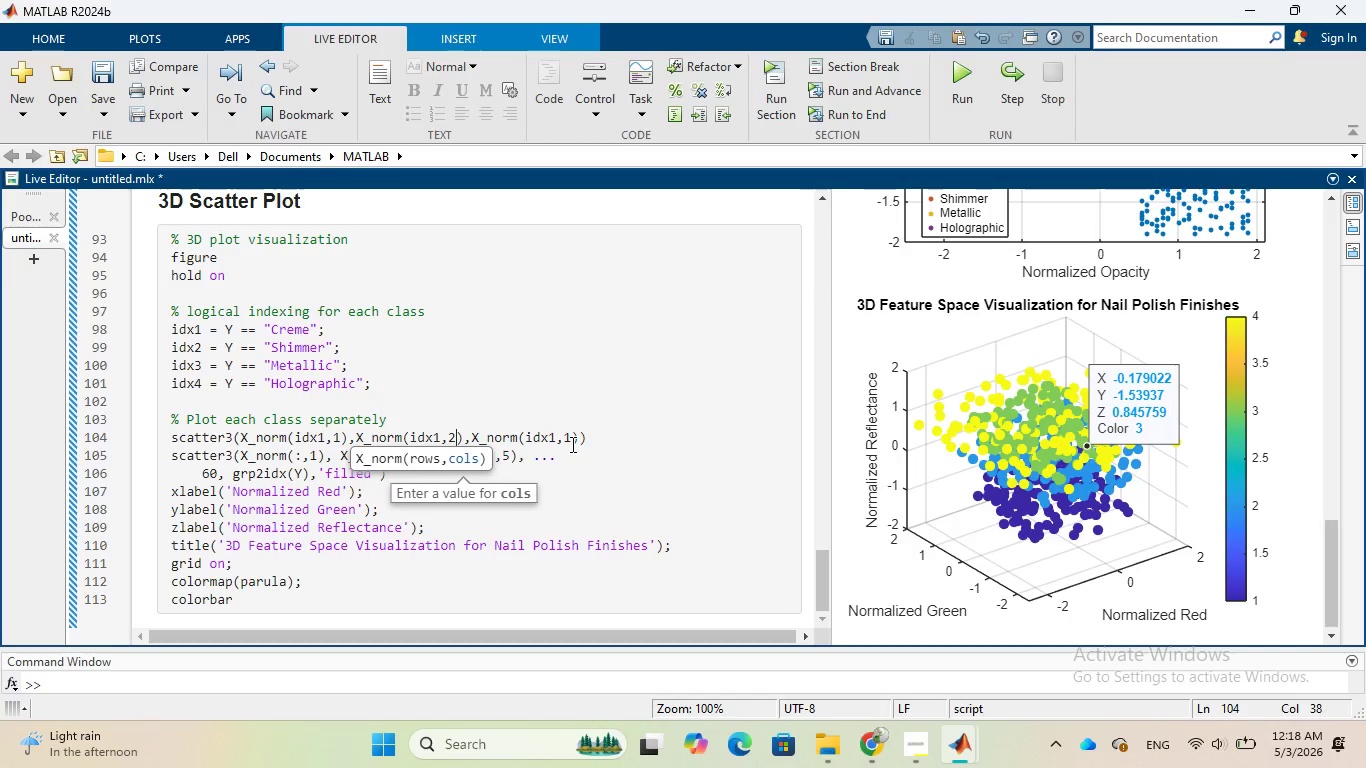 
left_click([570, 440])
 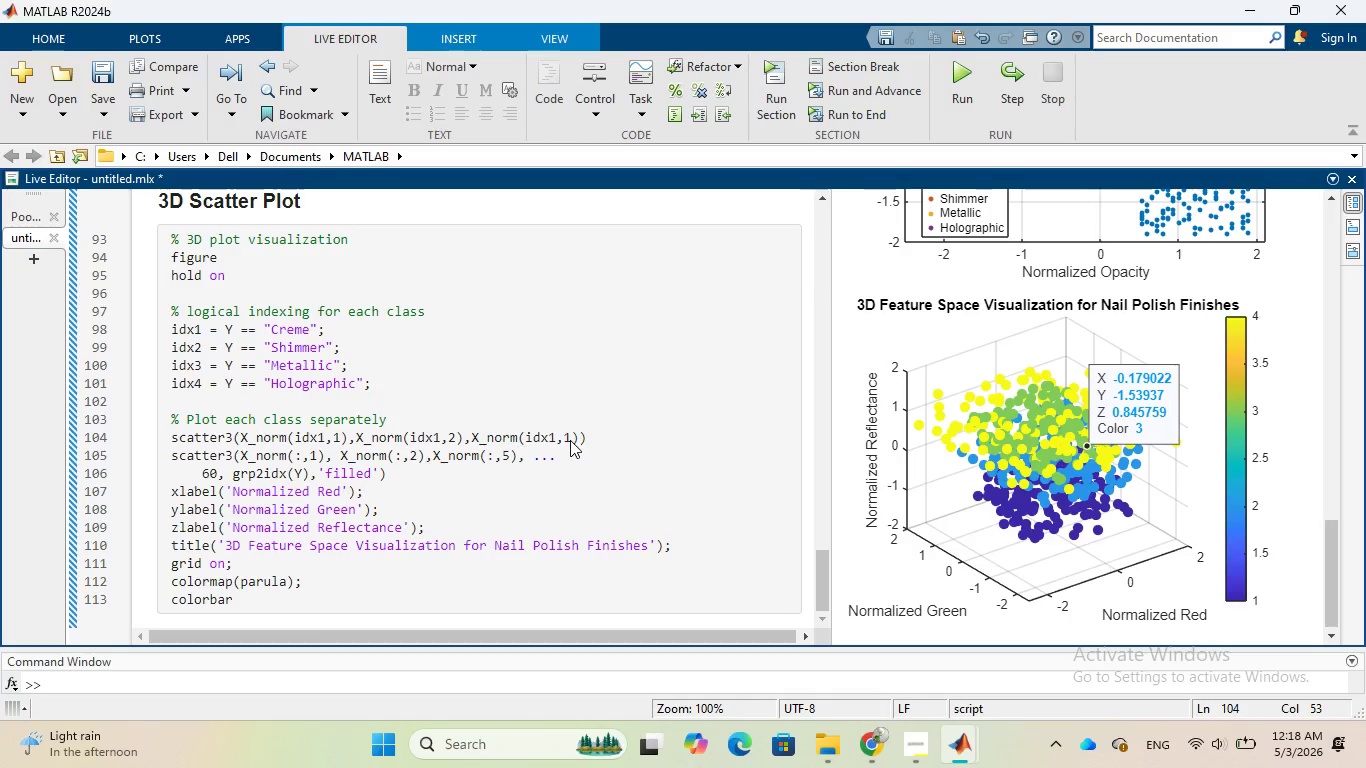 
key(Backspace)
 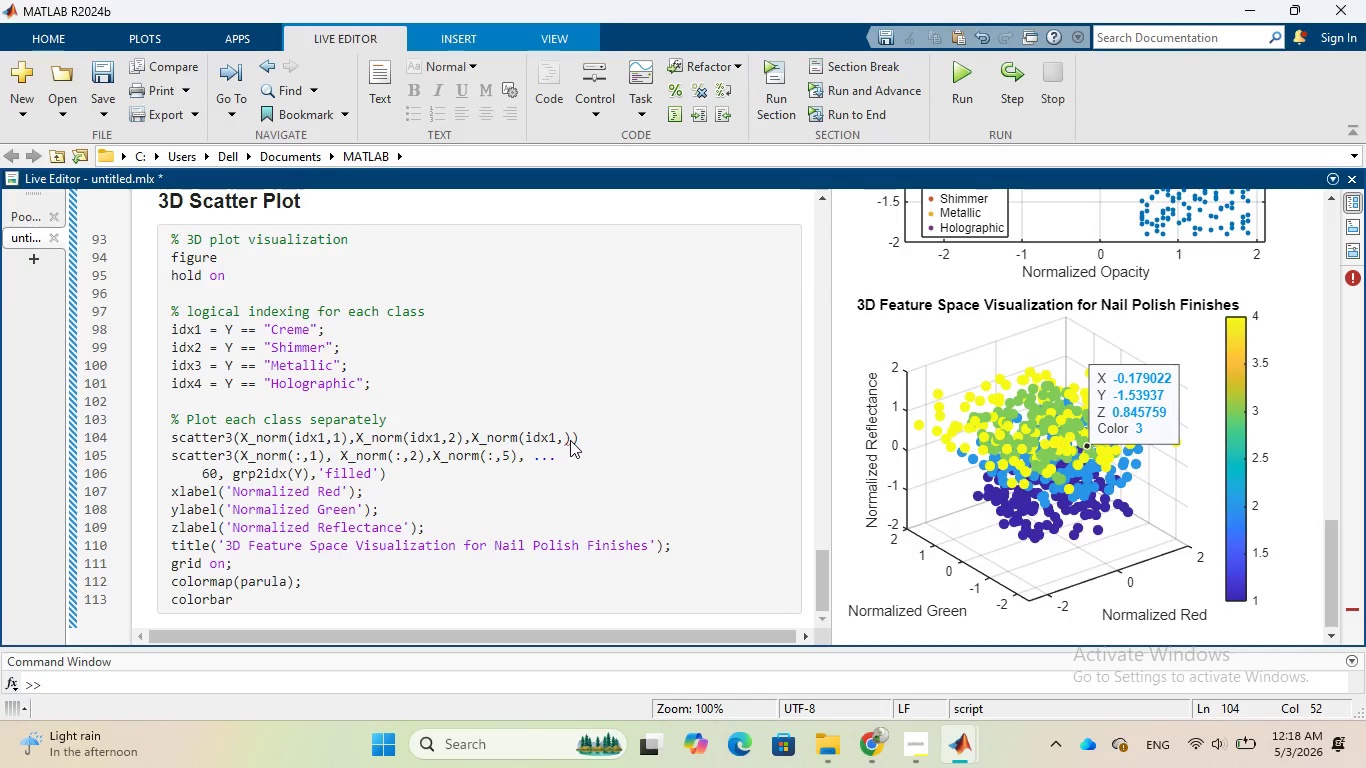 
key(5)
 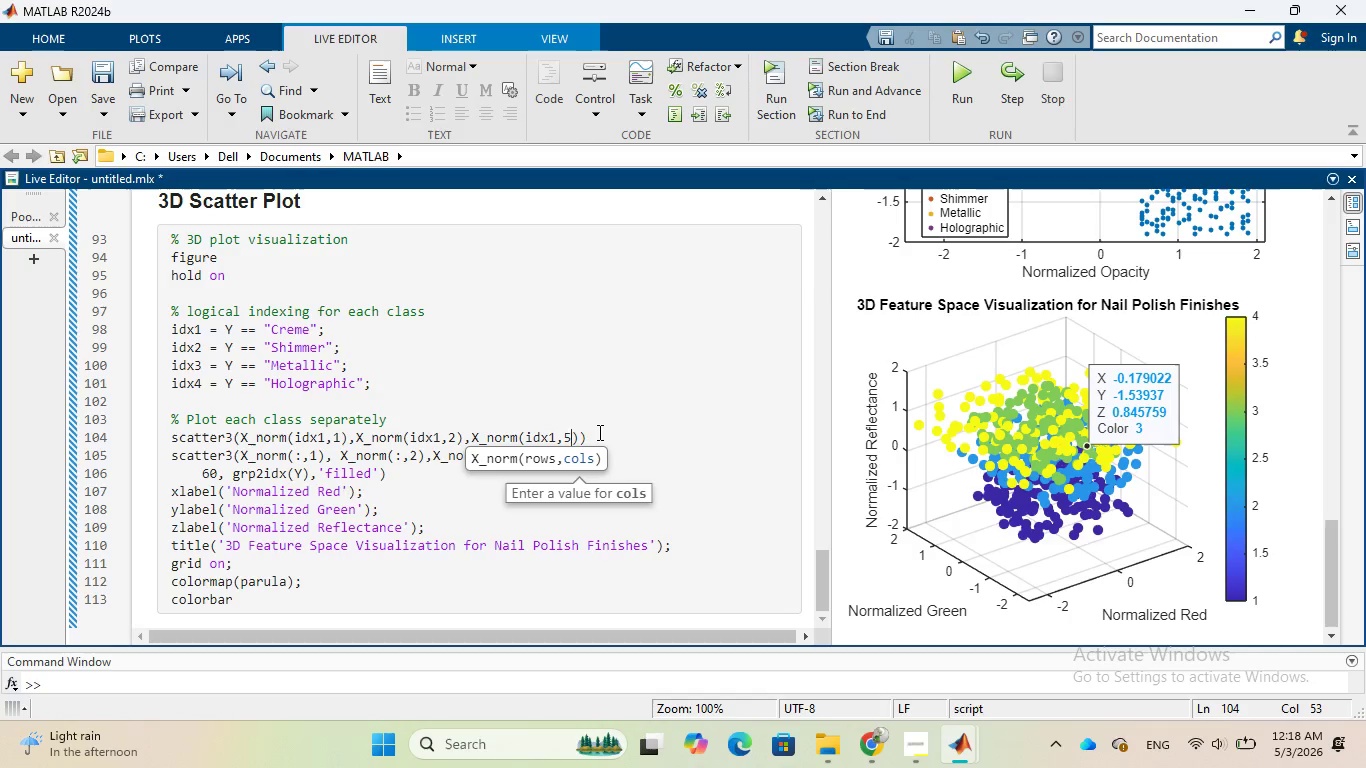 
wait(11.48)
 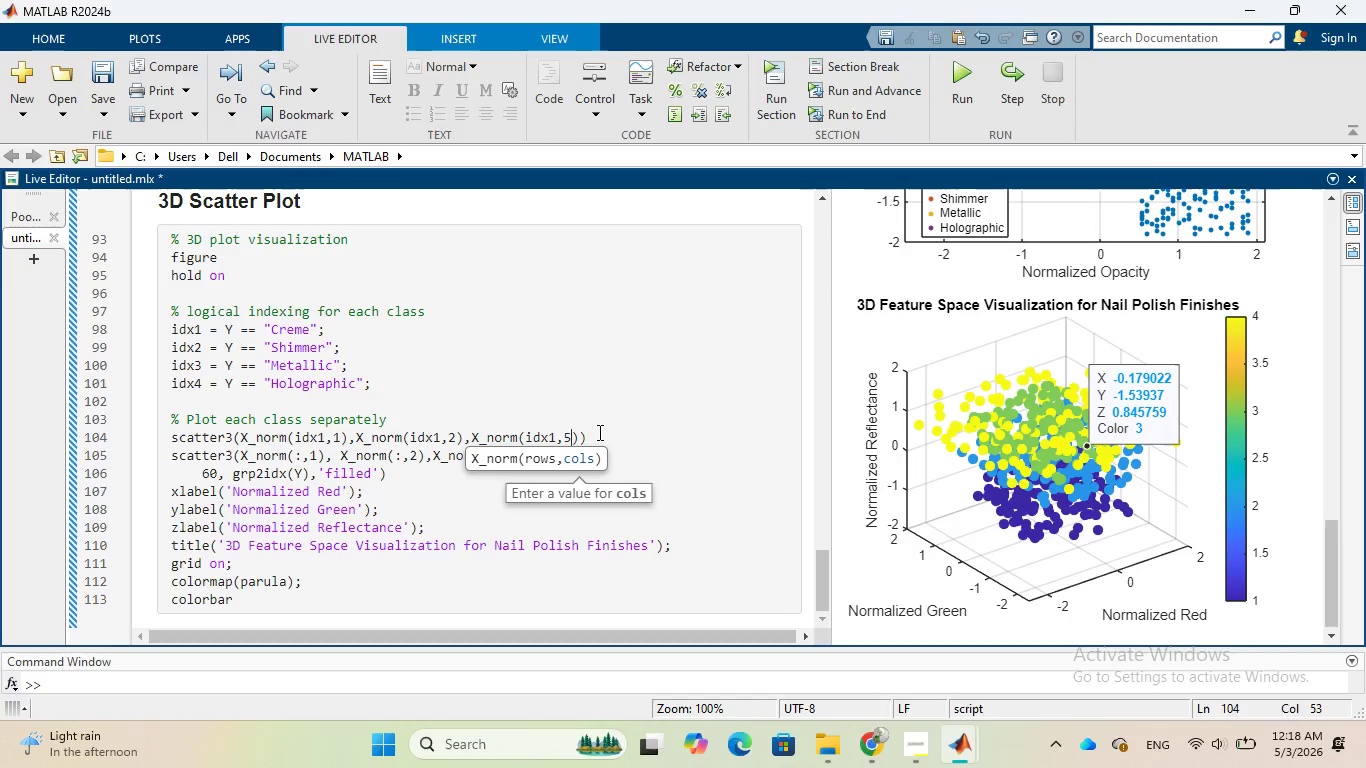 
left_click([580, 441])
 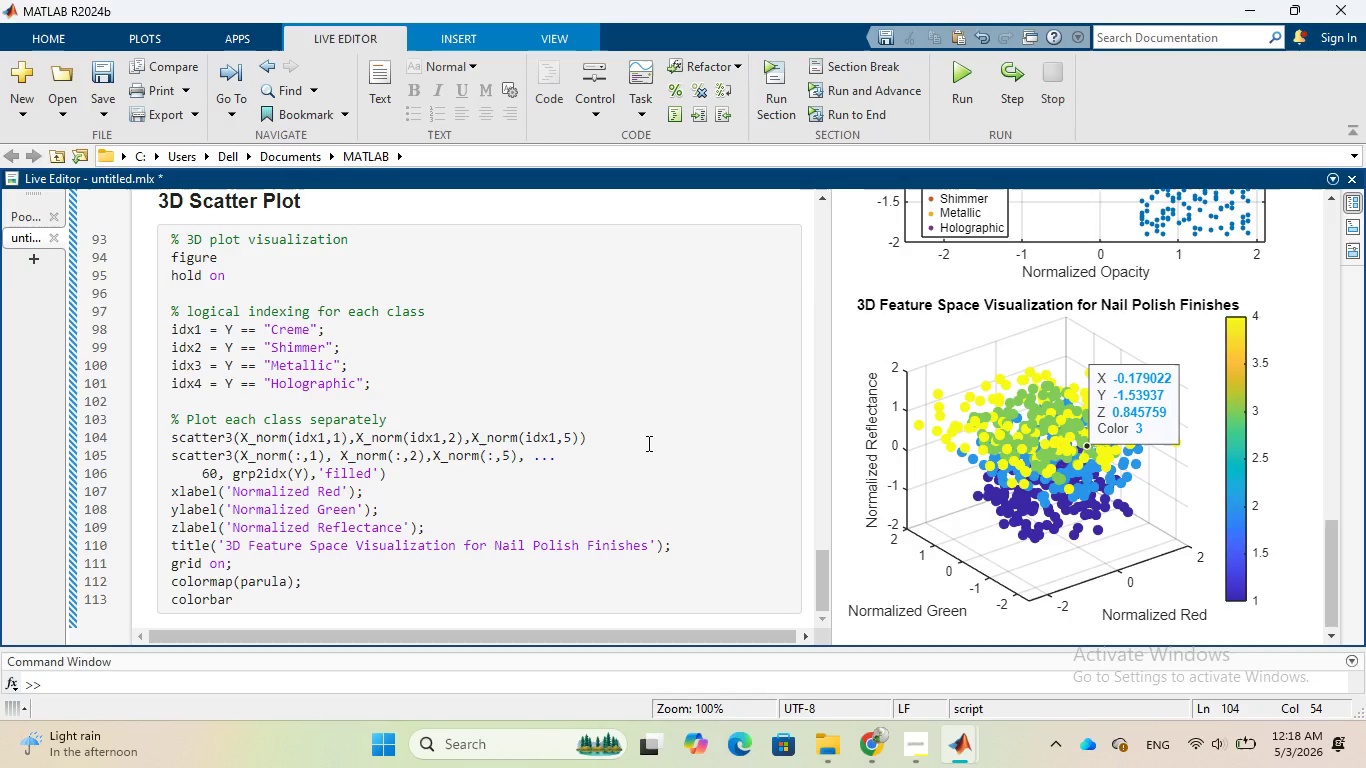 
type(, 60, 'filled)
 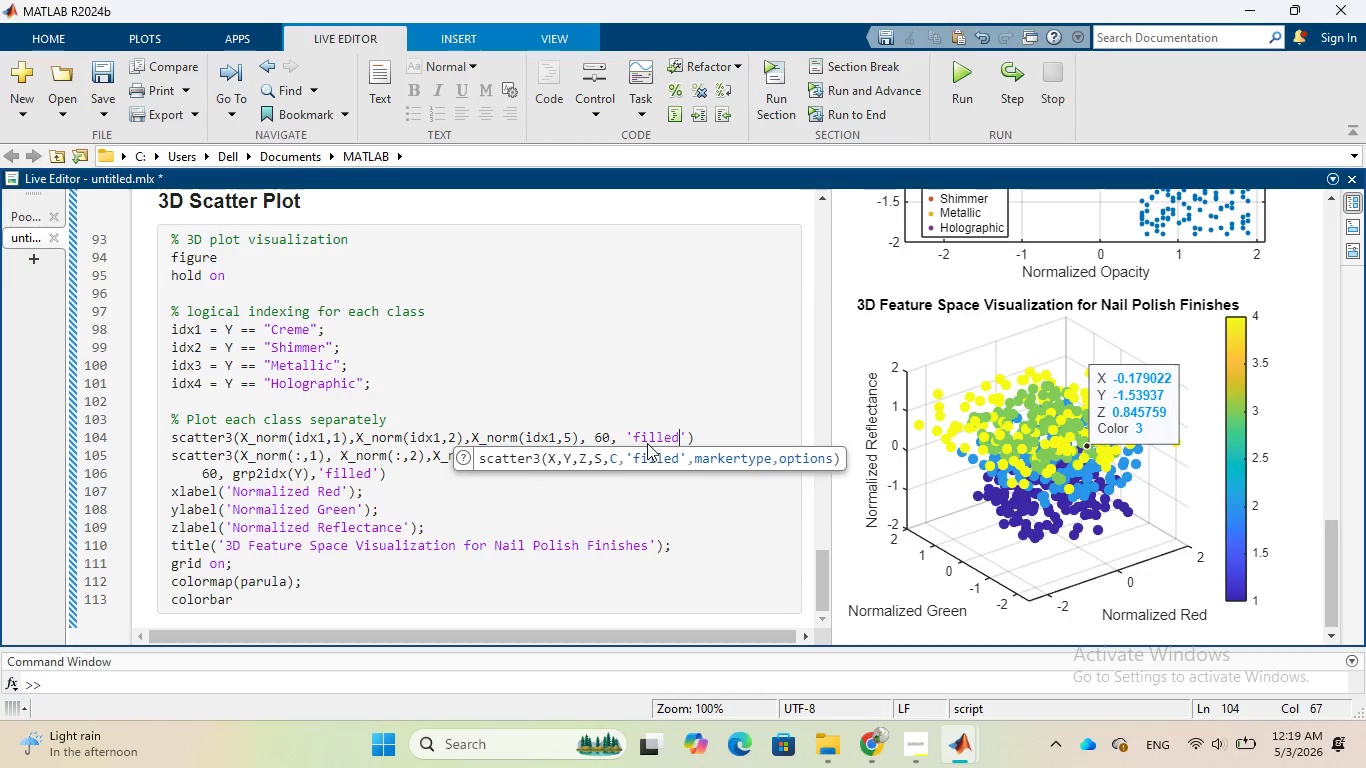 
wait(10.2)
 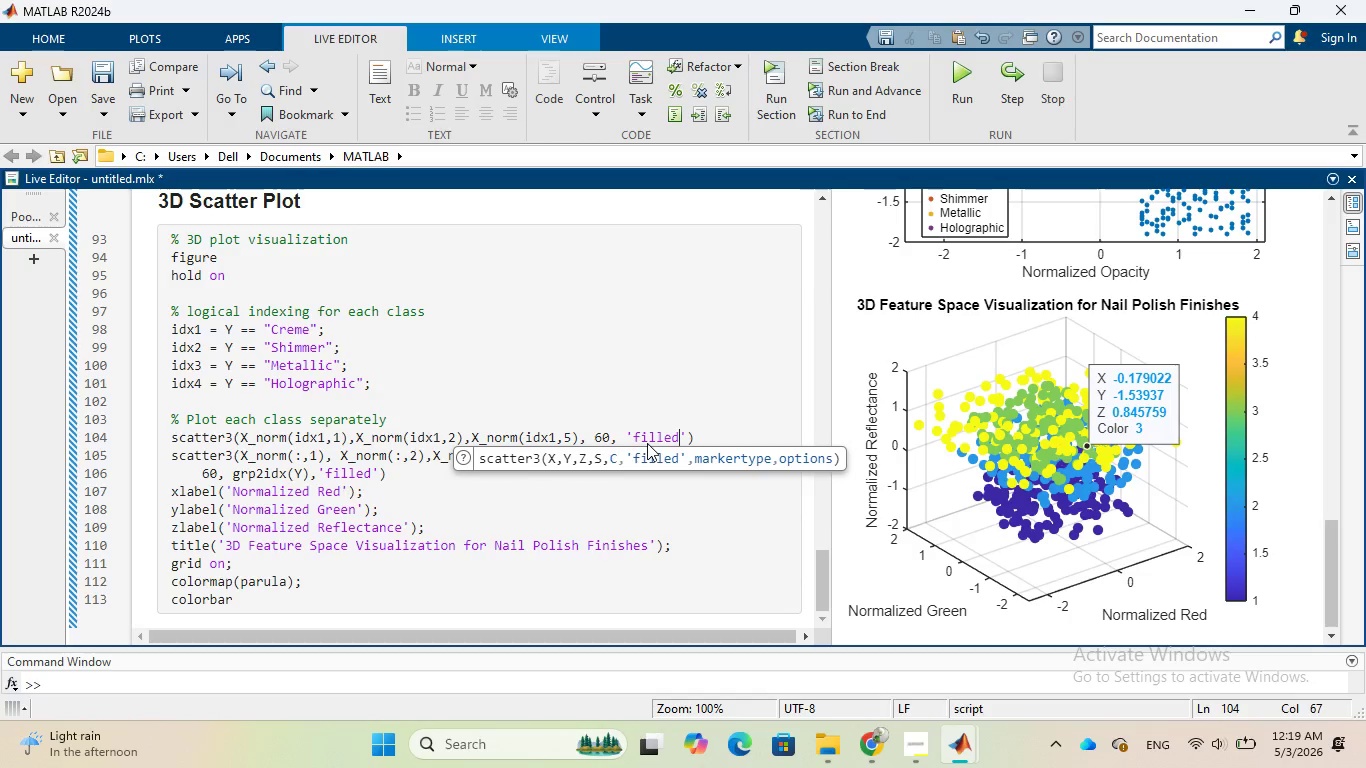 
left_click([706, 434])
 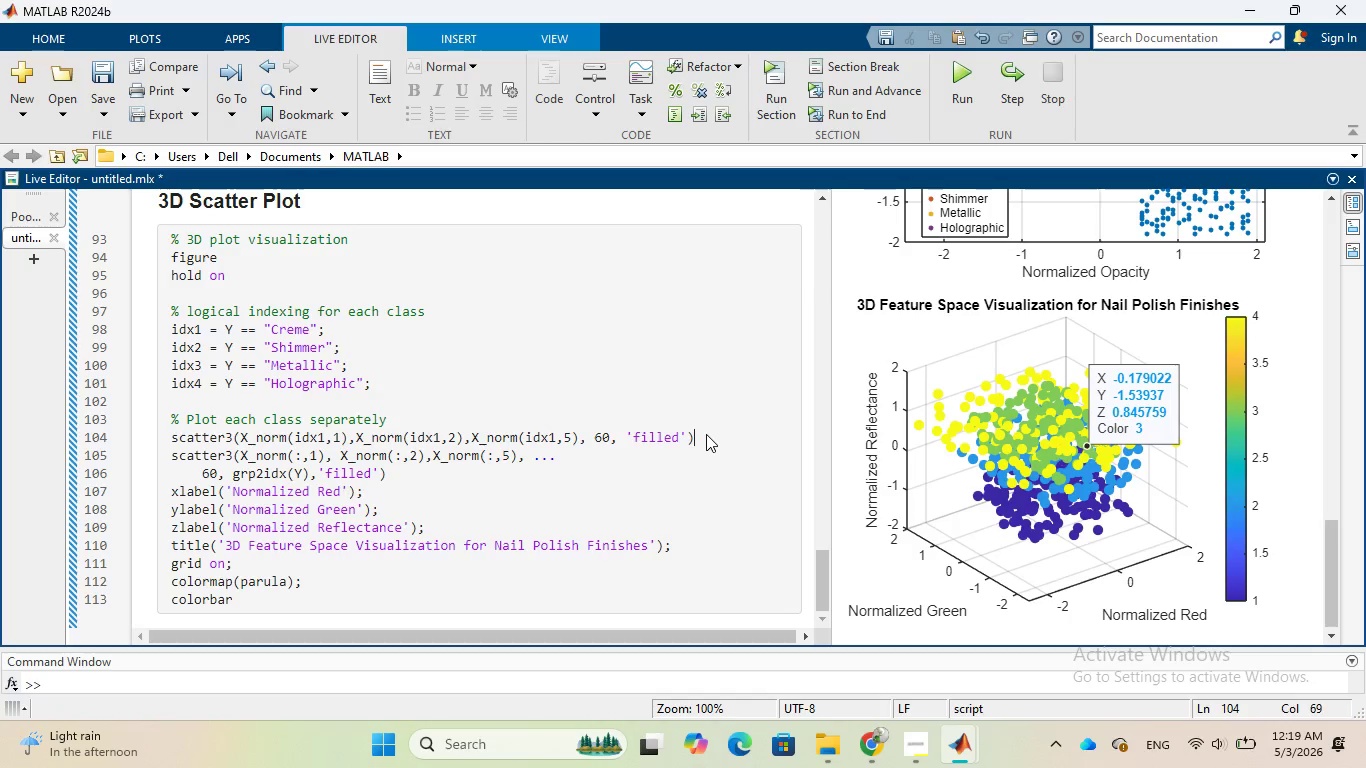 
key(Semicolon)
 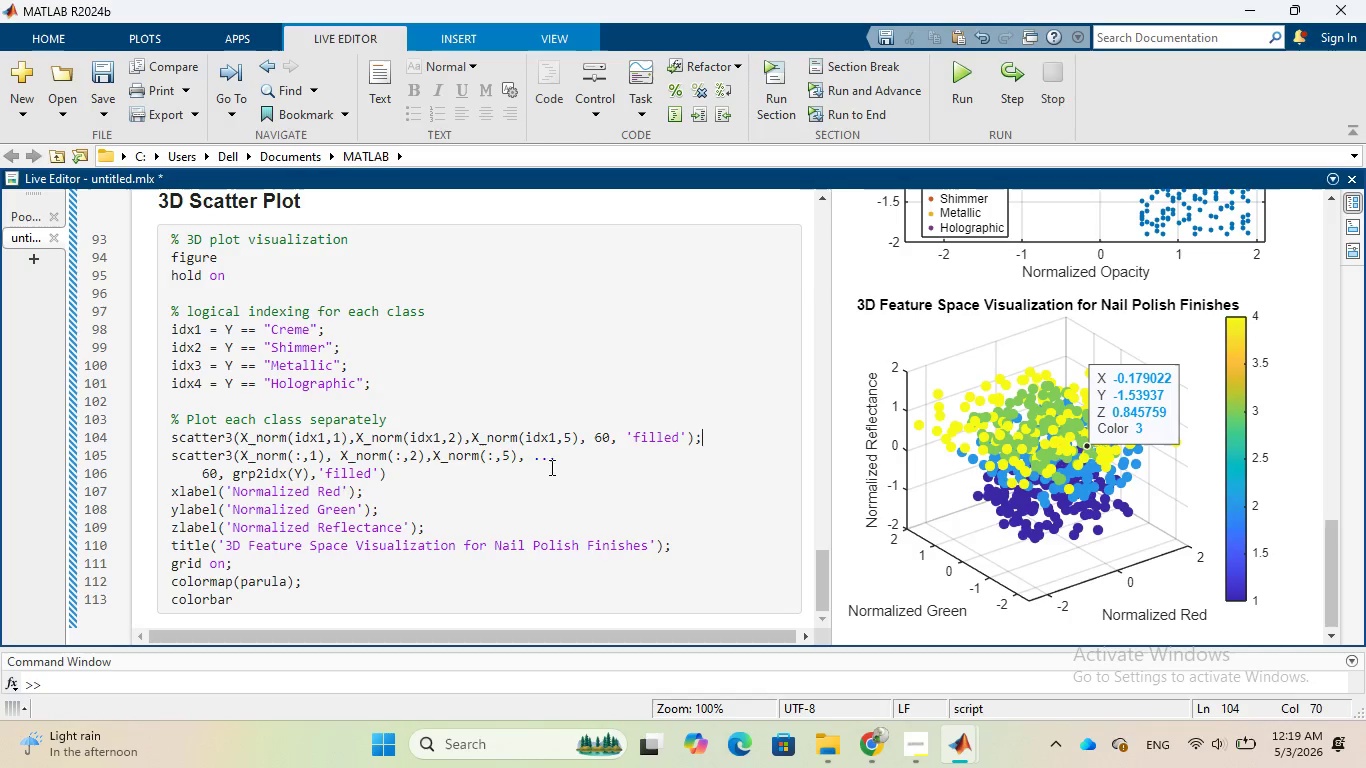 
wait(5.03)
 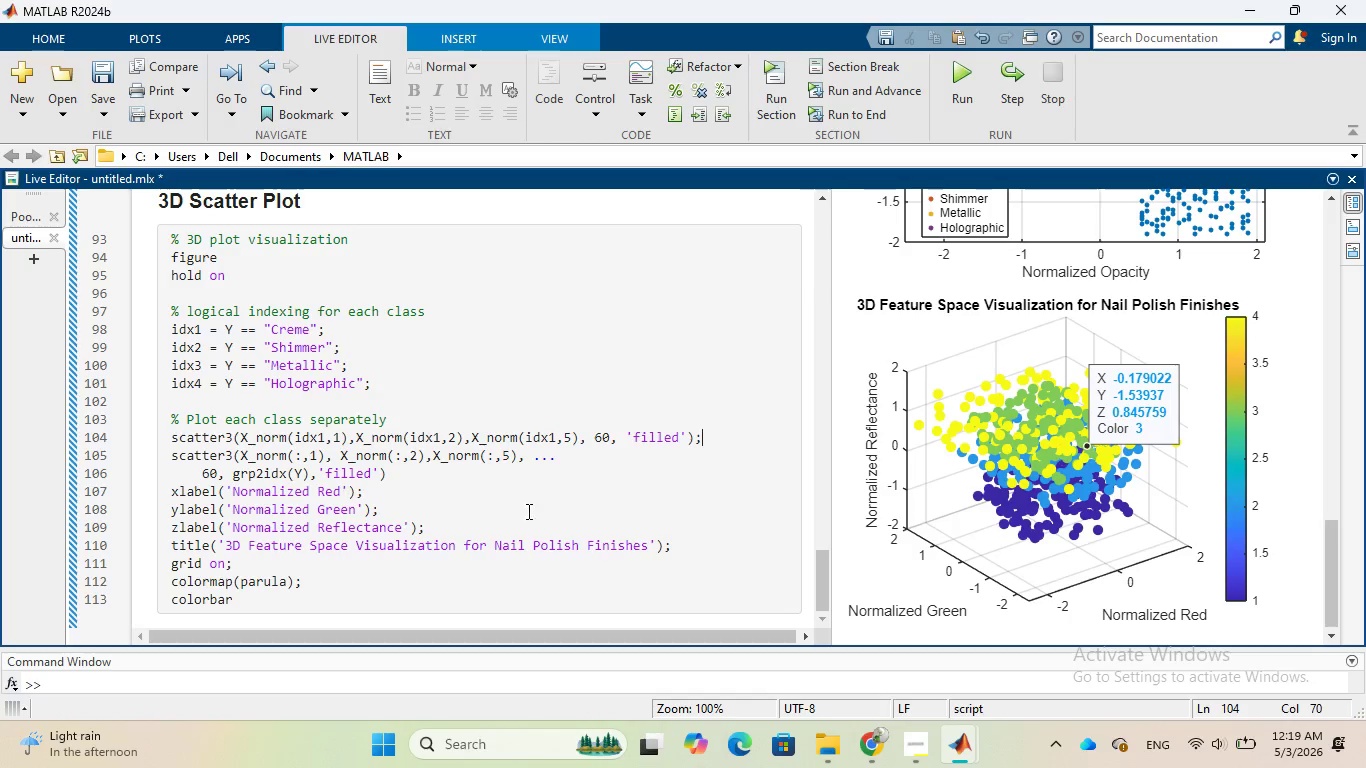 
left_click_drag(start_coordinate=[428, 479], to_coordinate=[154, 463])
 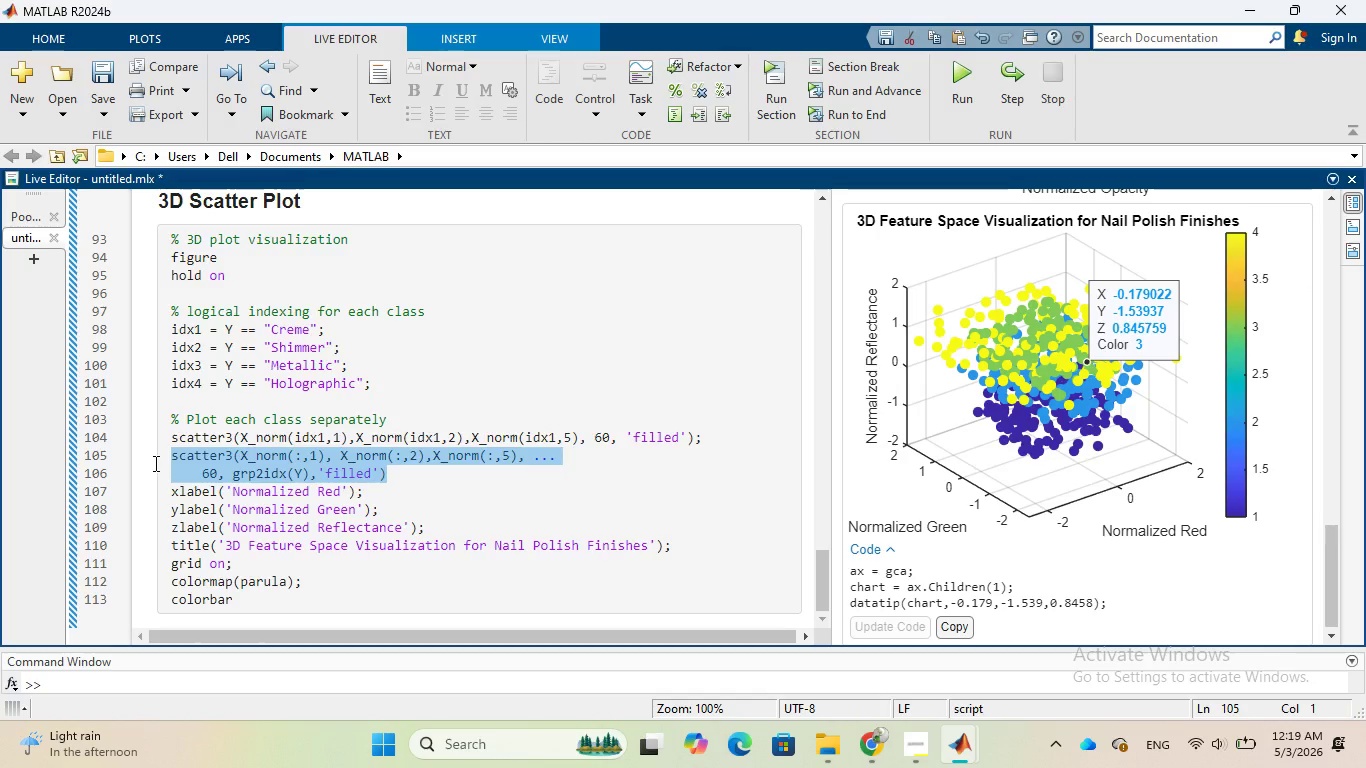 
key(Backspace)
 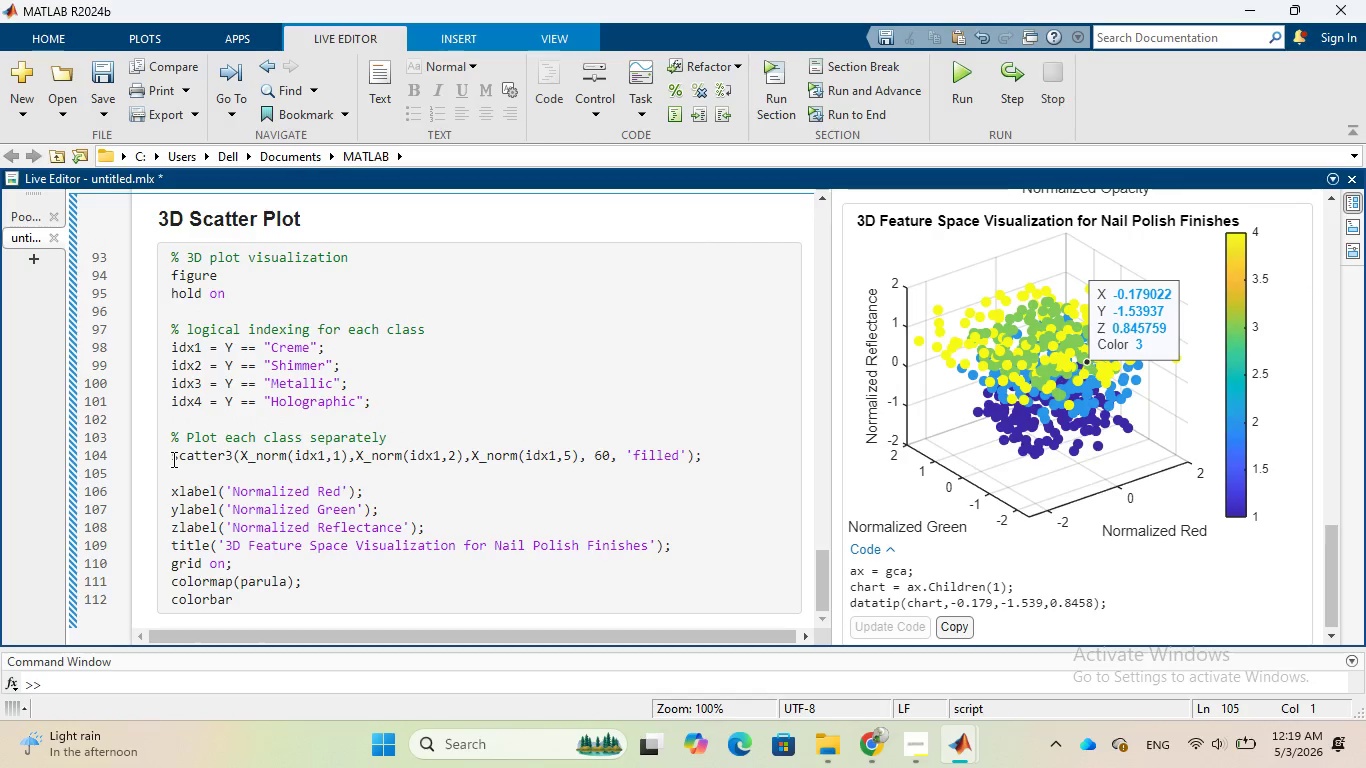 
left_click_drag(start_coordinate=[172, 459], to_coordinate=[705, 461])
 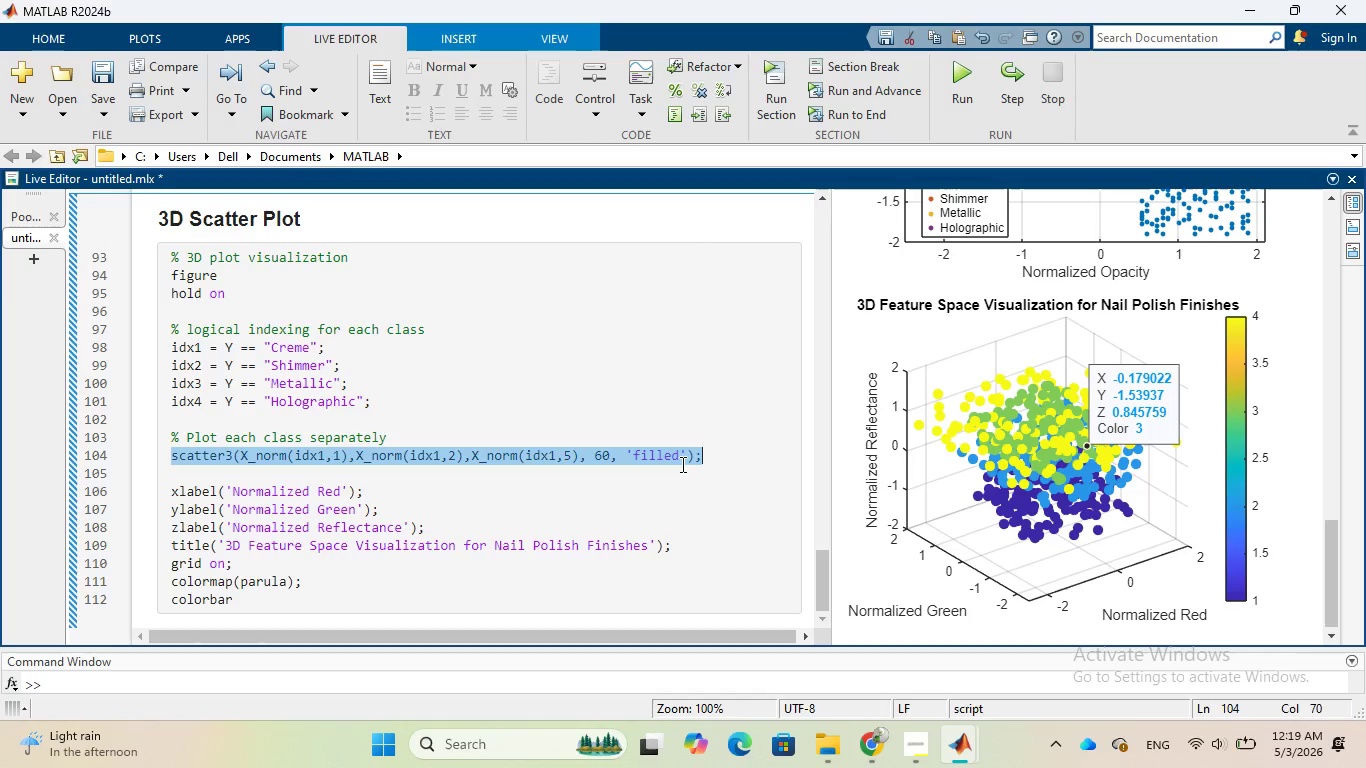 
right_click([681, 464])
 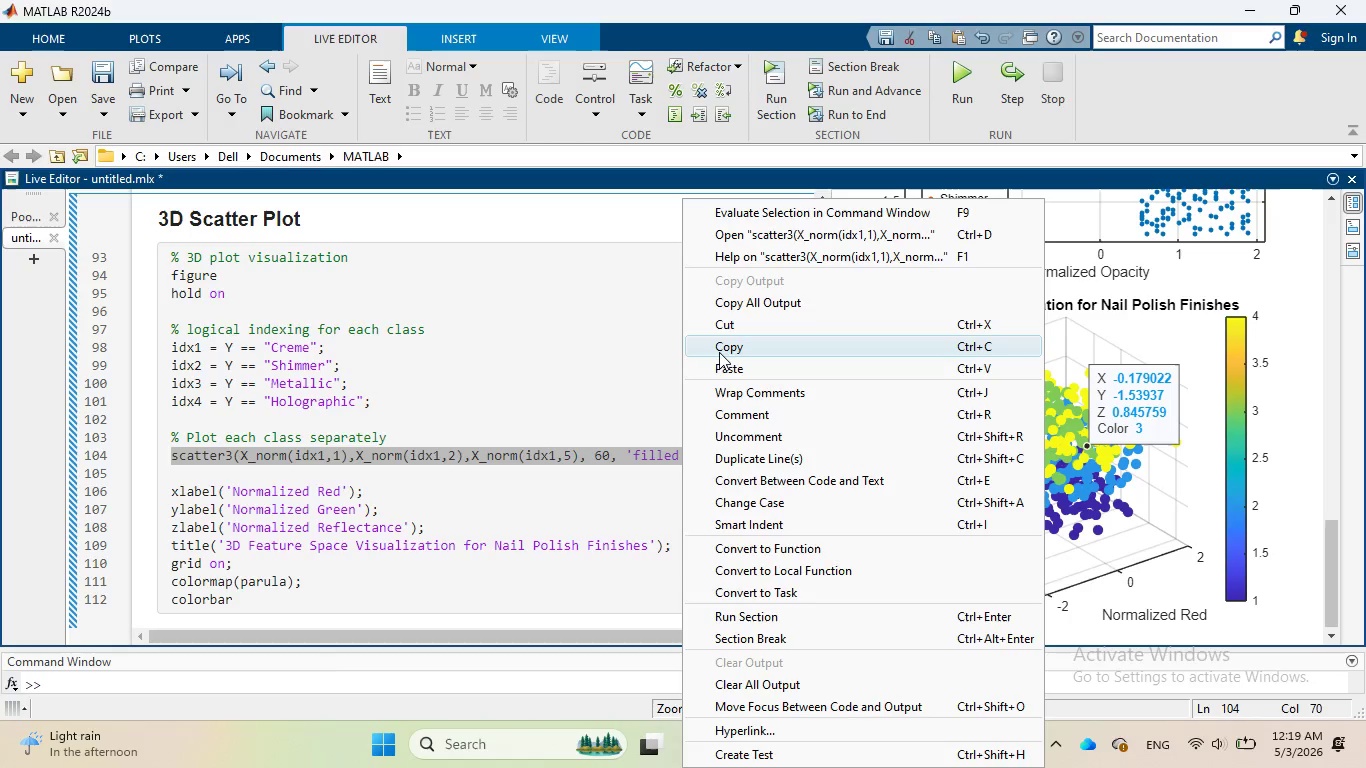 
left_click([720, 348])
 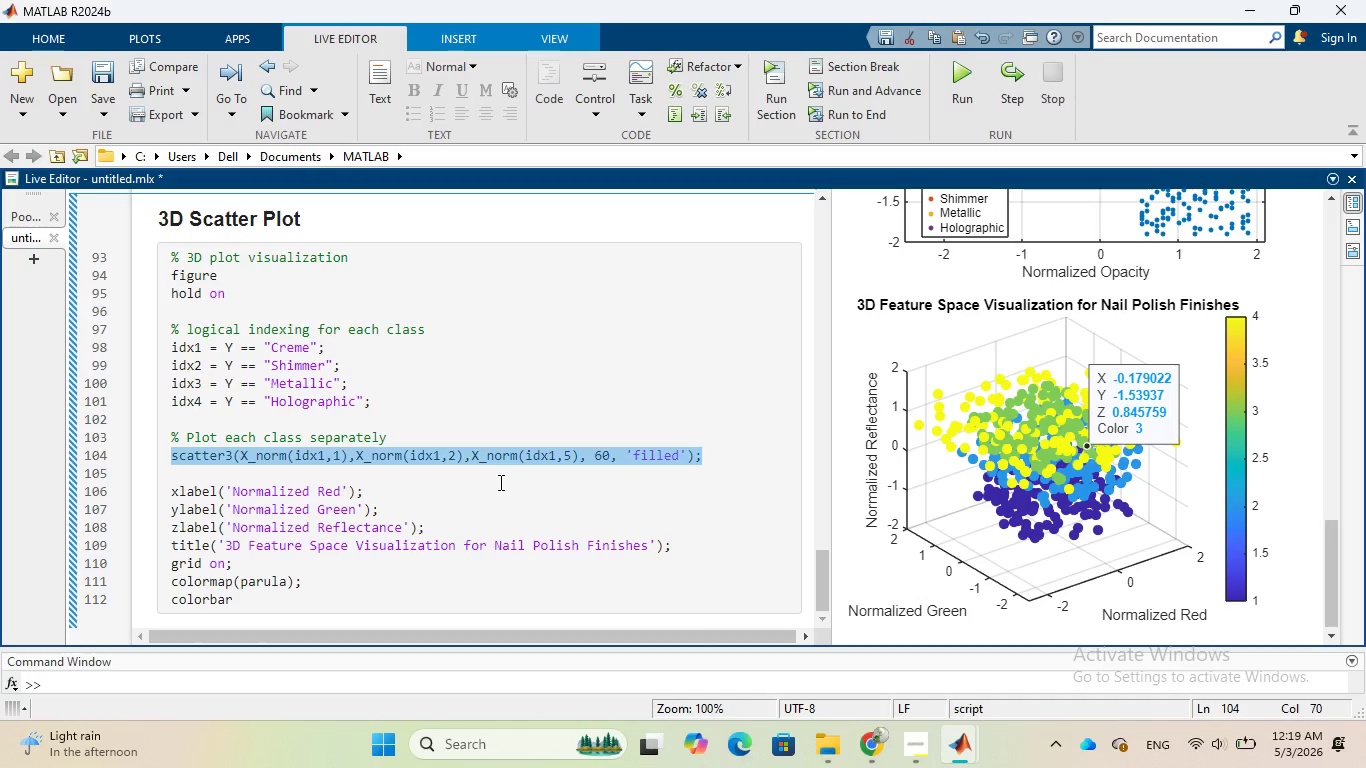 
left_click([499, 482])
 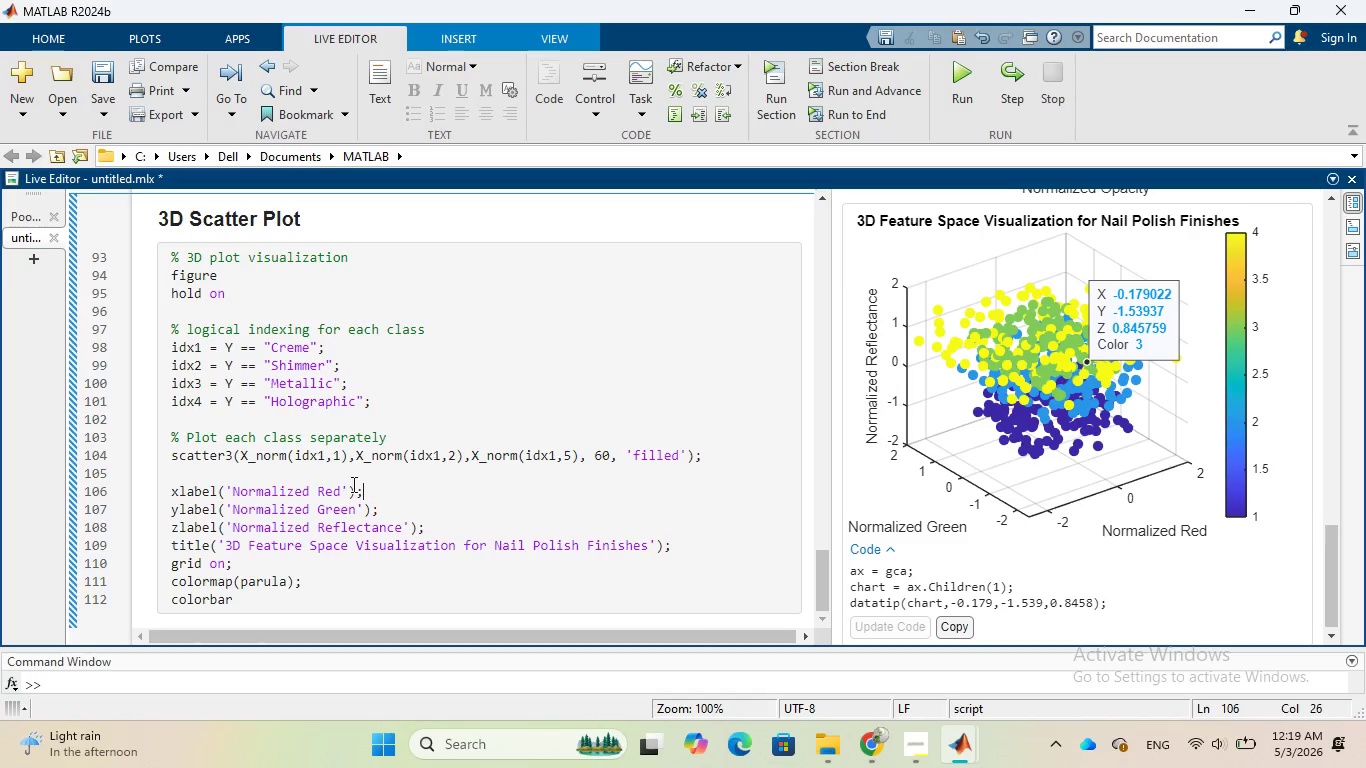 
left_click([315, 473])
 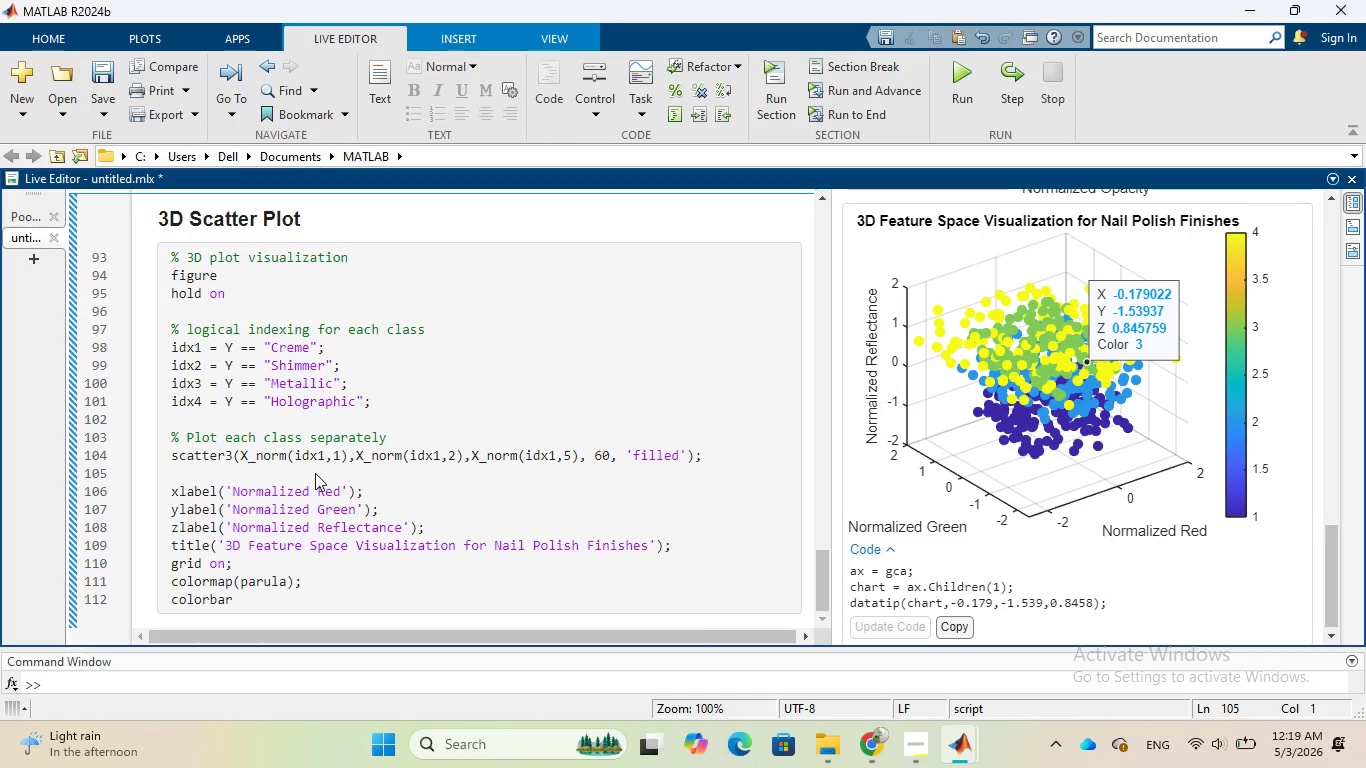 
key(Control+V)
 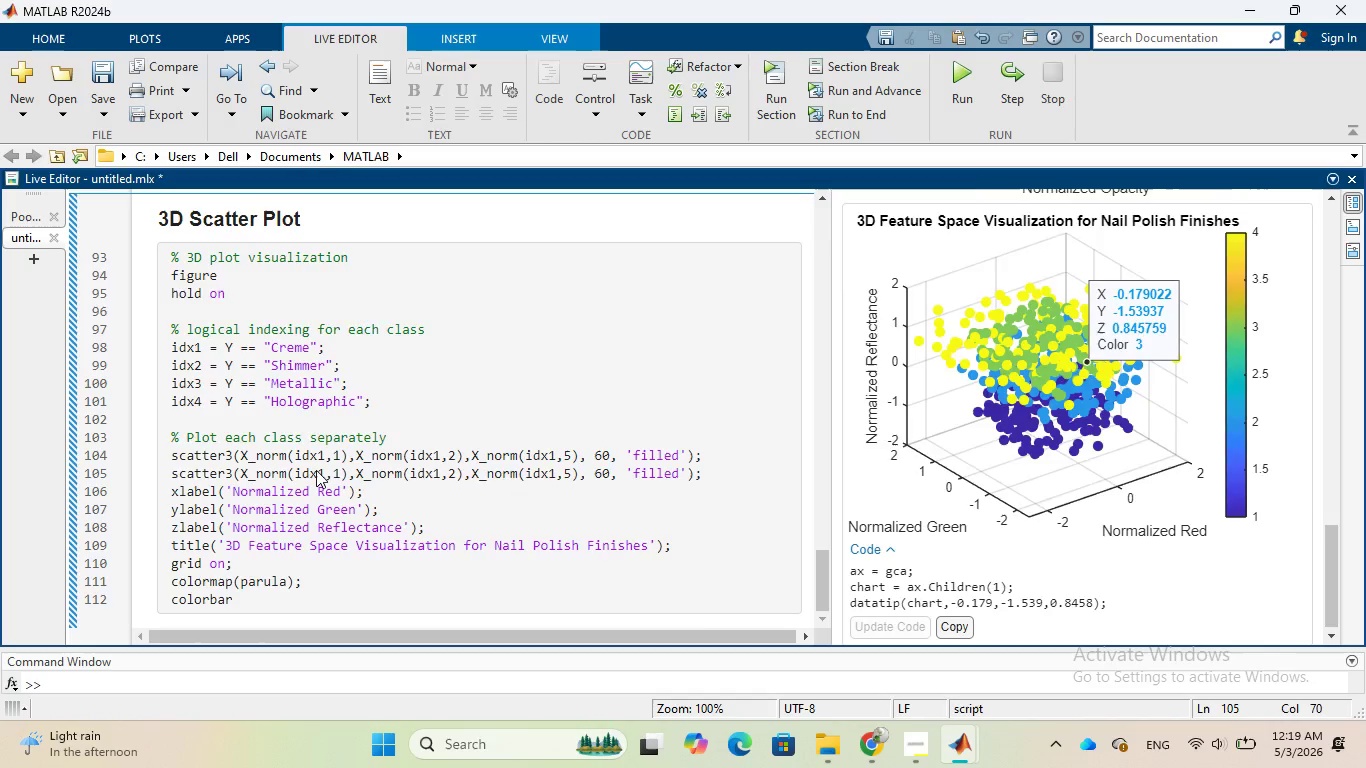 
key(Enter)
 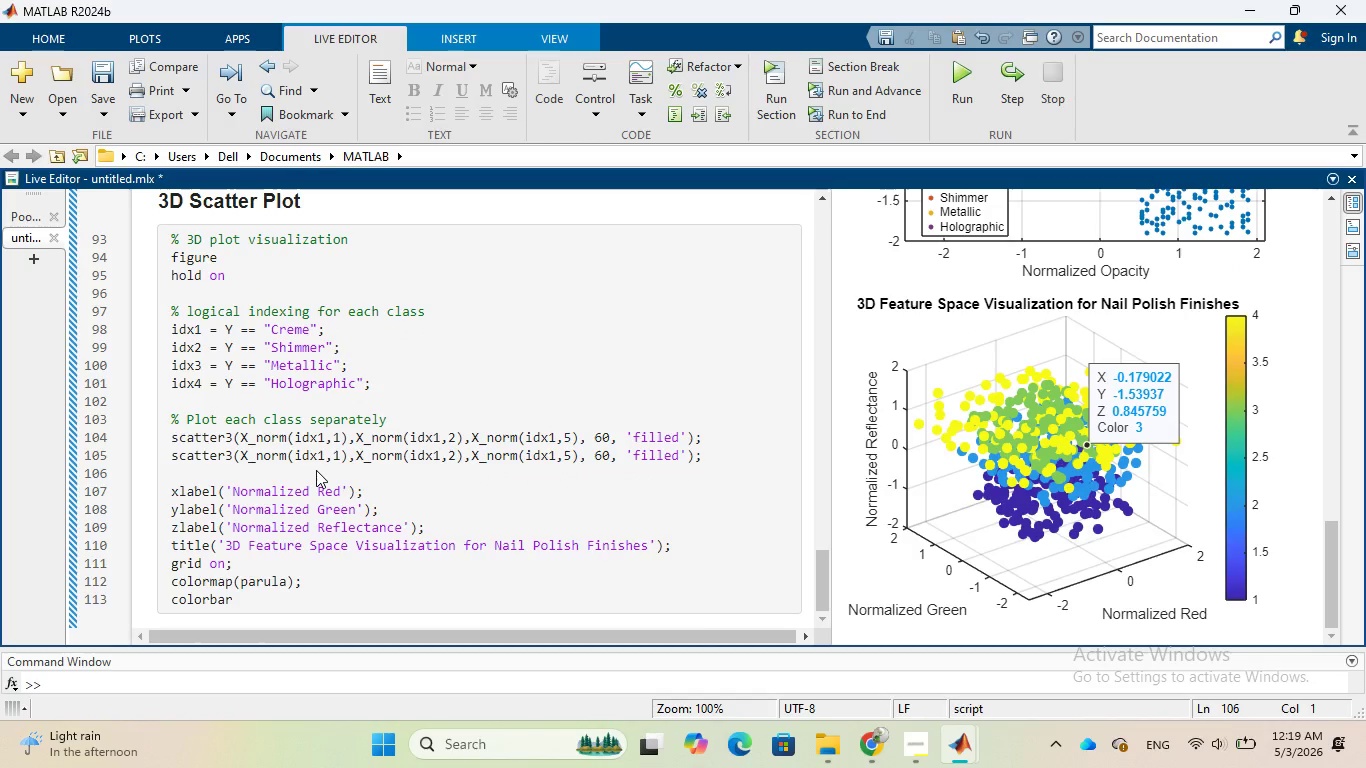 
key(Control+V)
 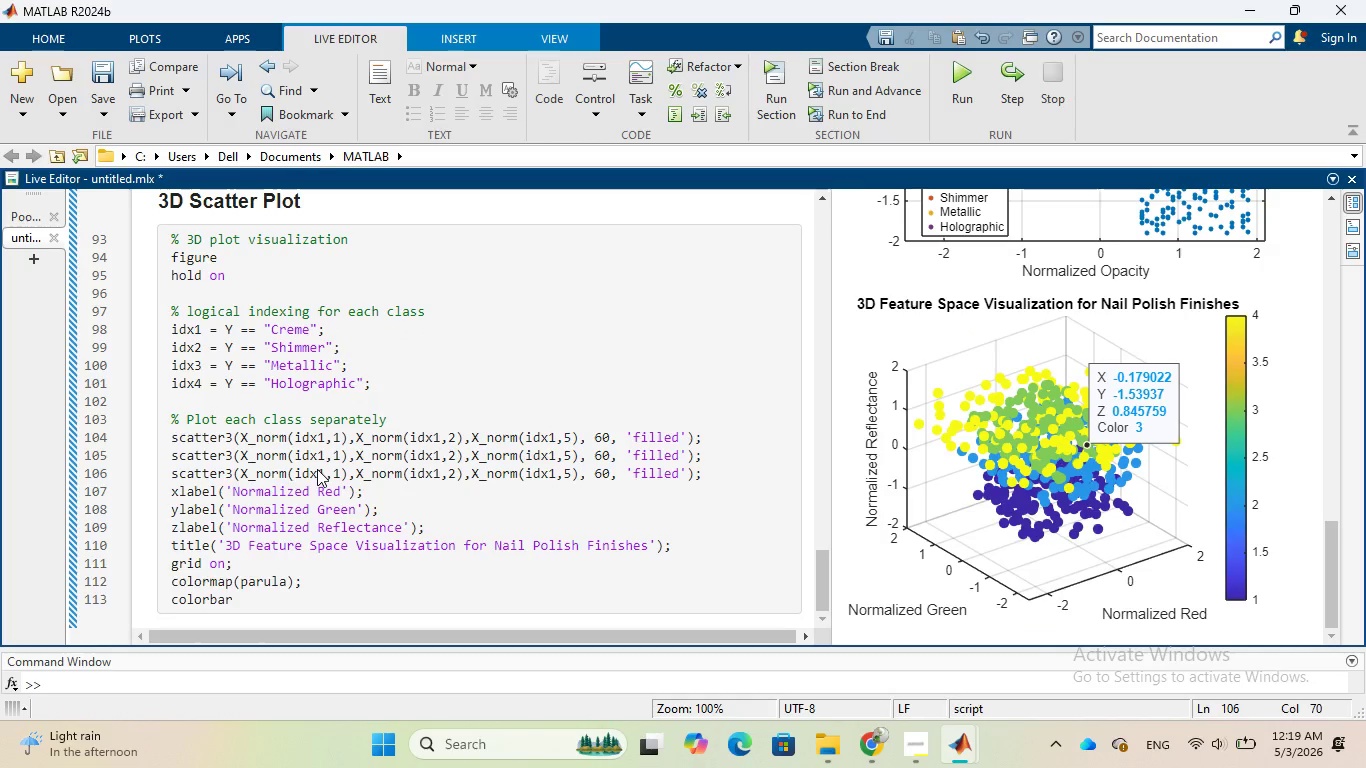 
key(Enter)
 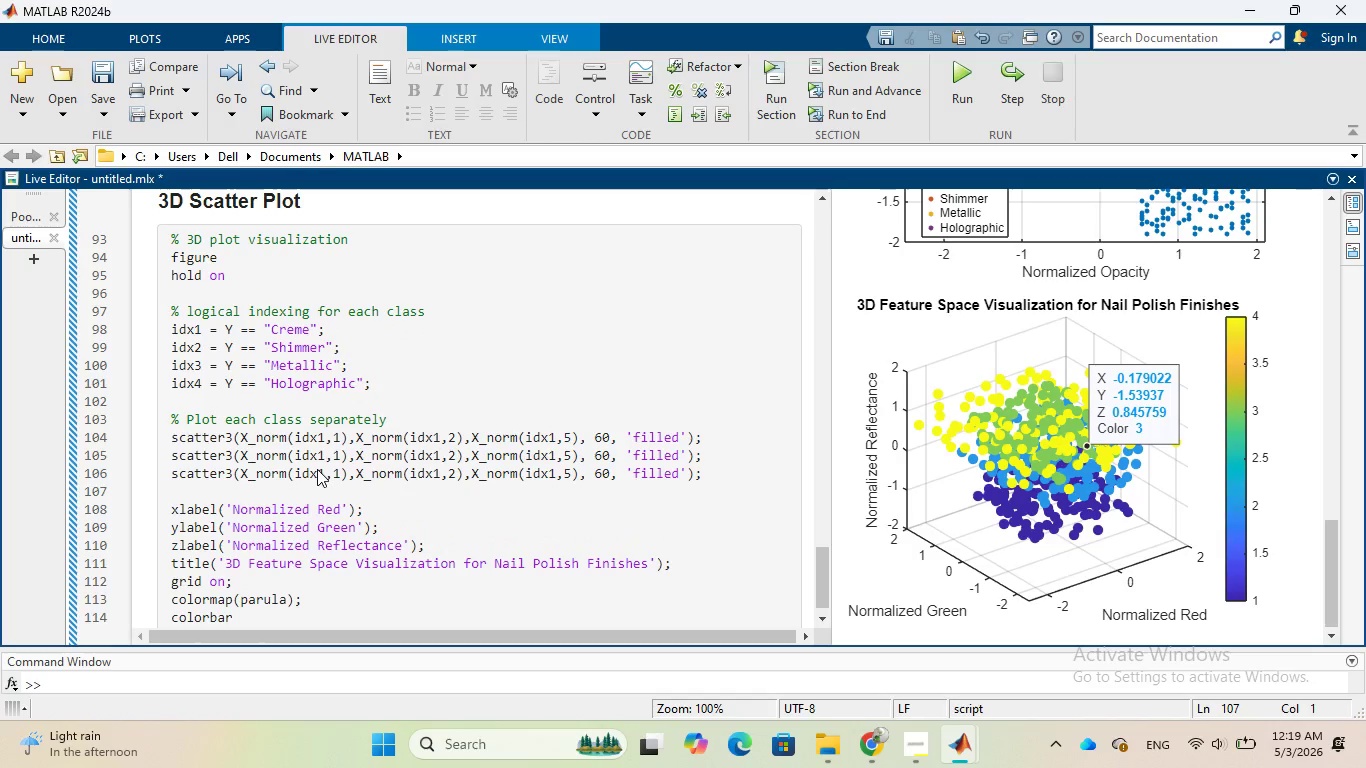 
key(Control+V)
 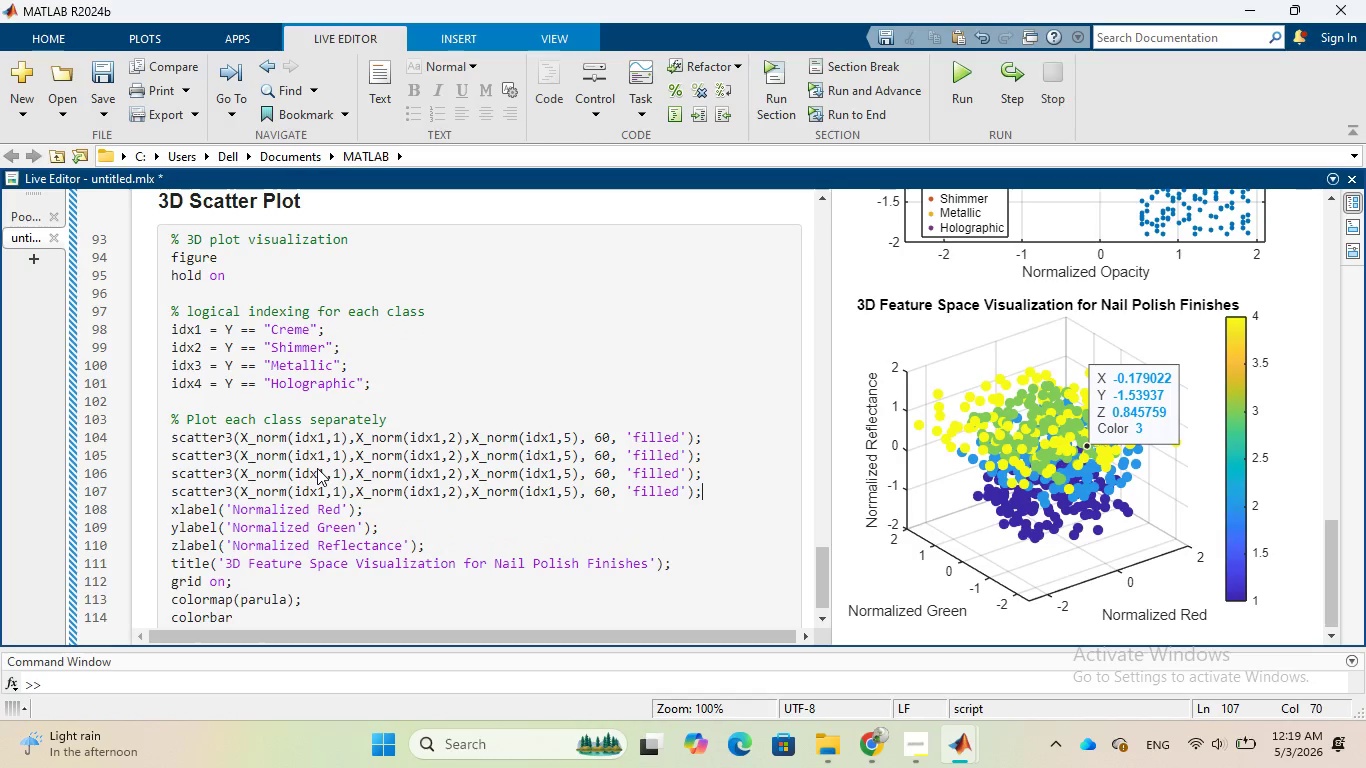 
key(Enter)
 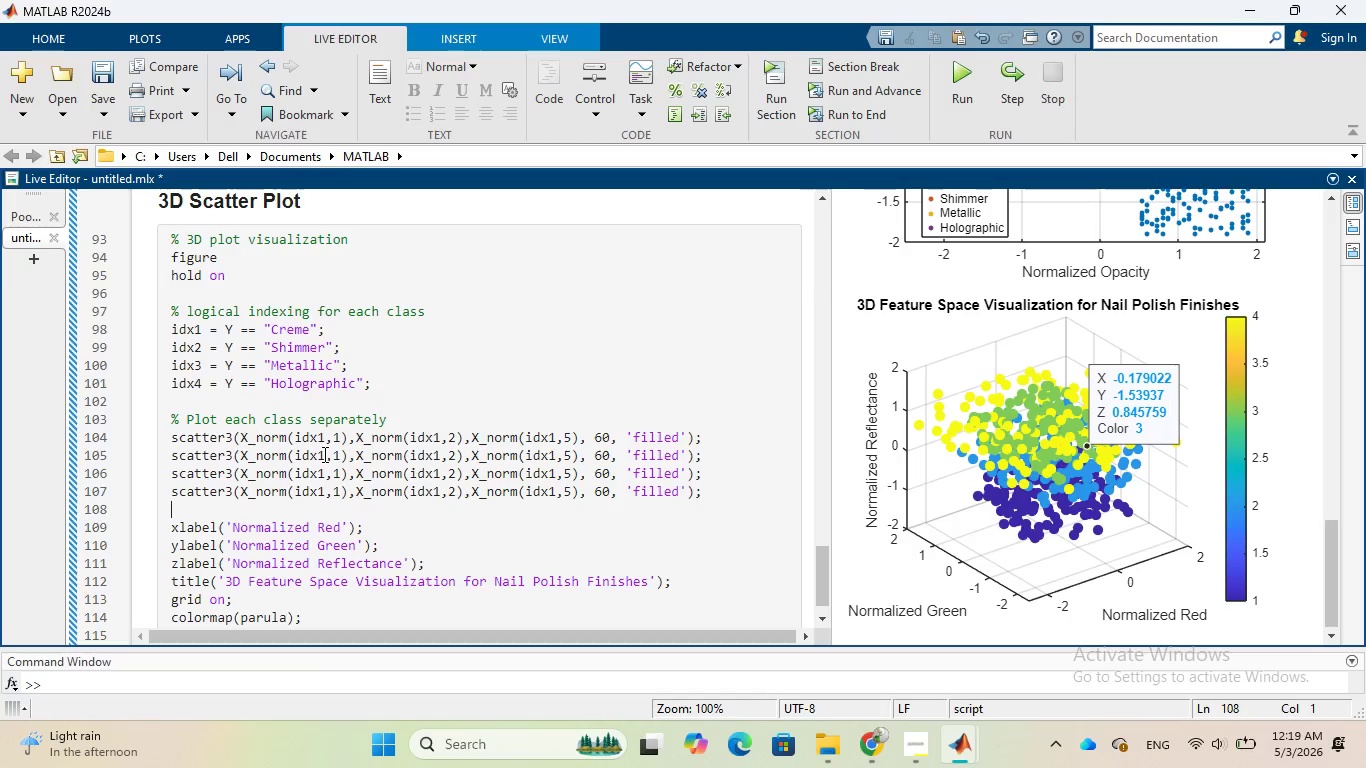 
wait(11.11)
 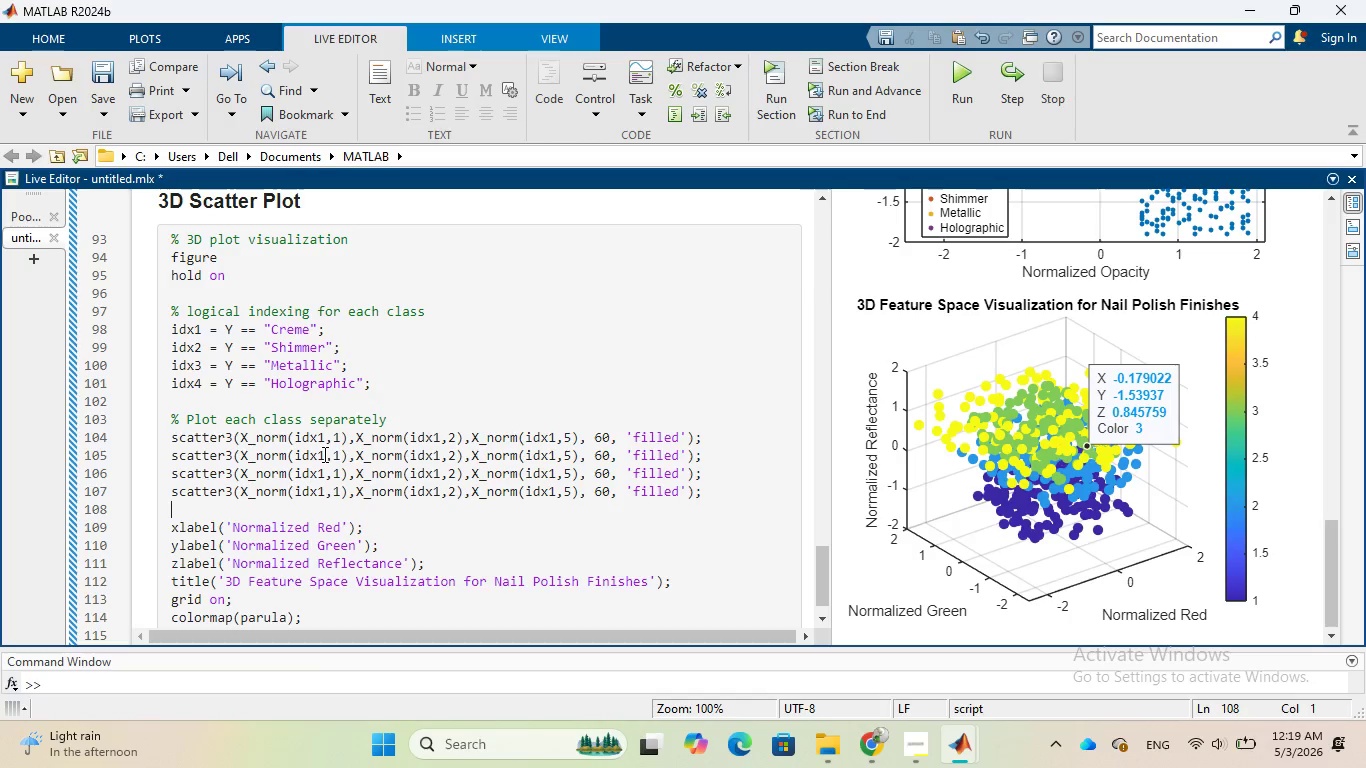 
left_click([325, 457])
 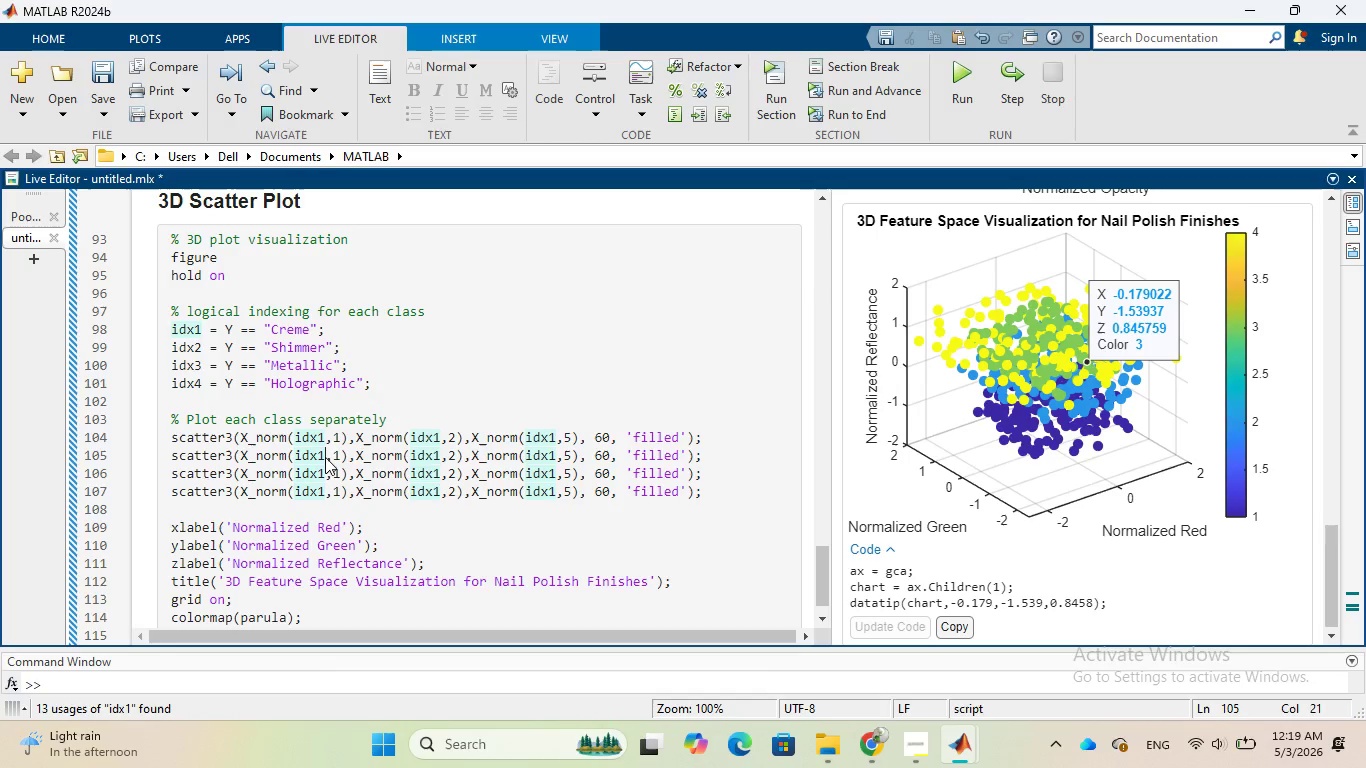 
key(Backspace)
 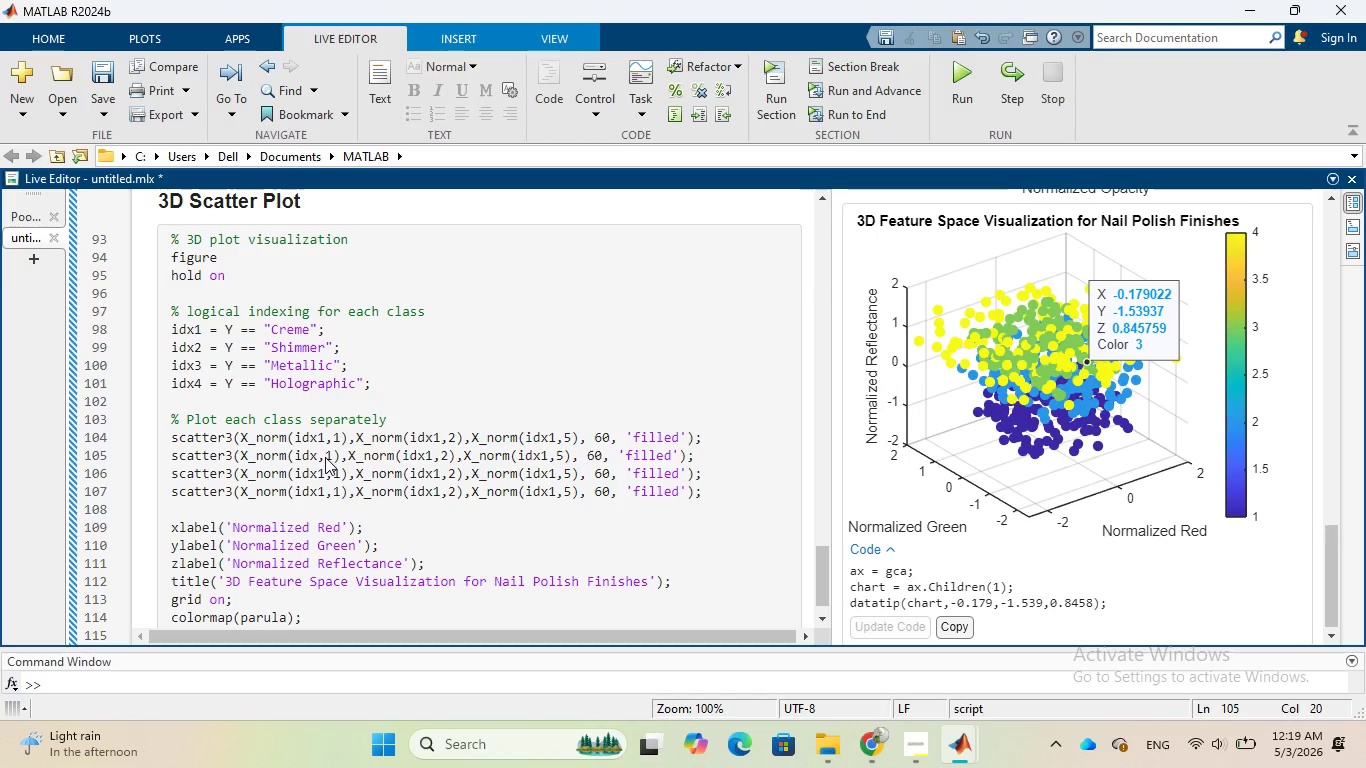 
key(2)
 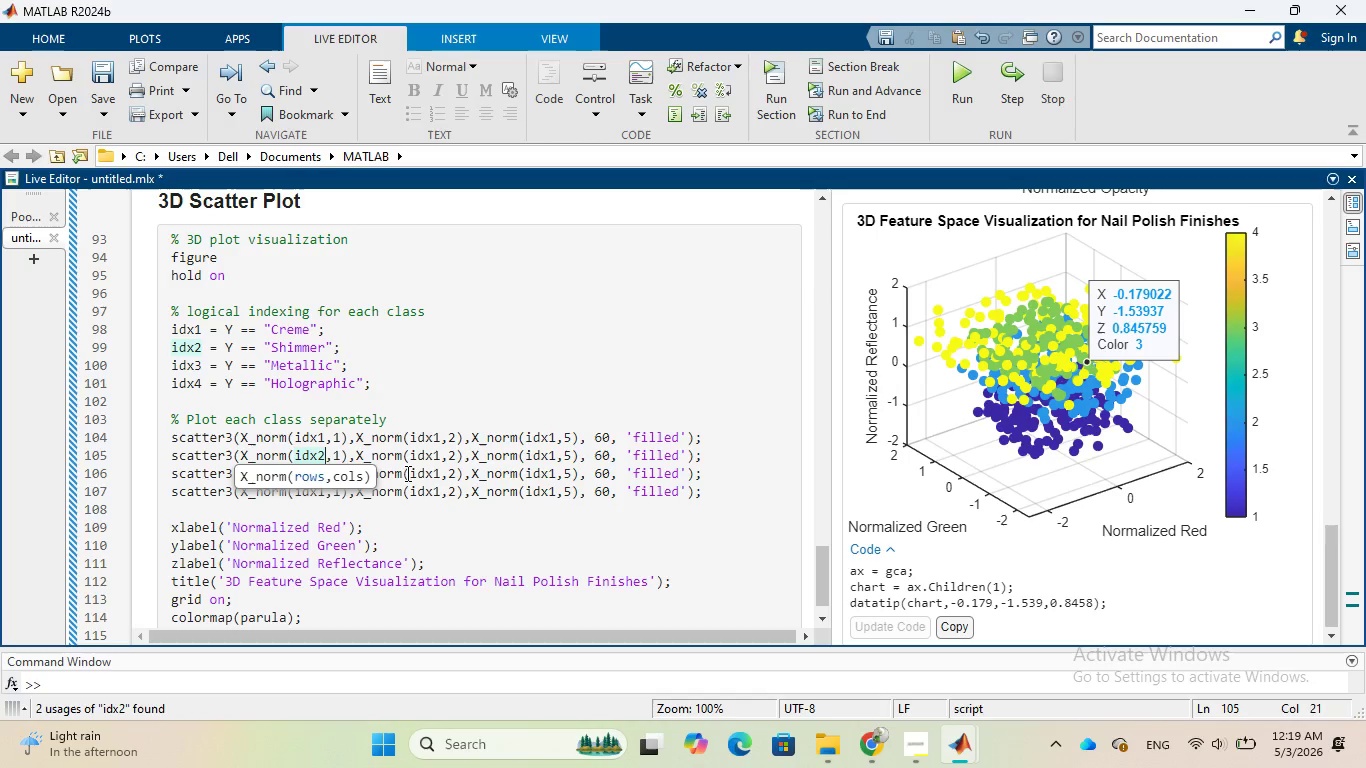 
left_click([411, 516])
 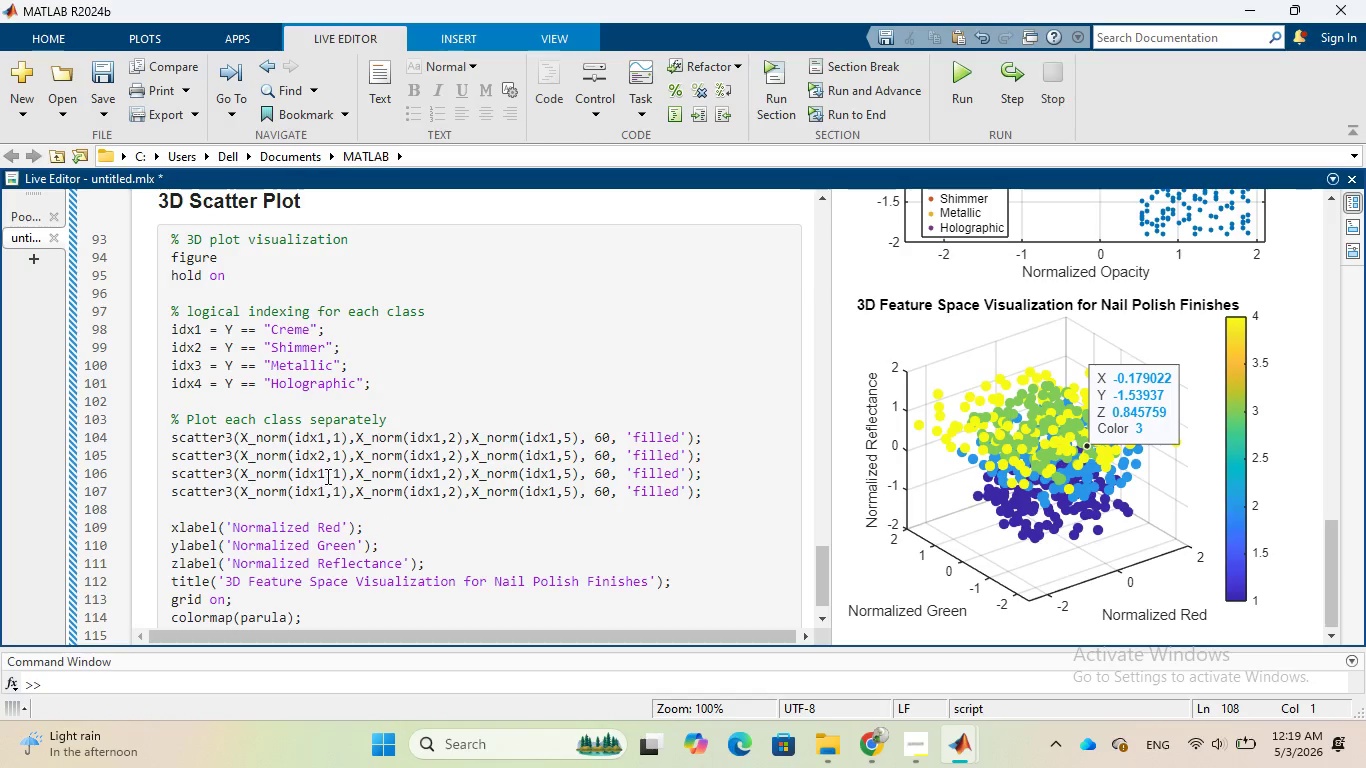 
left_click([326, 476])
 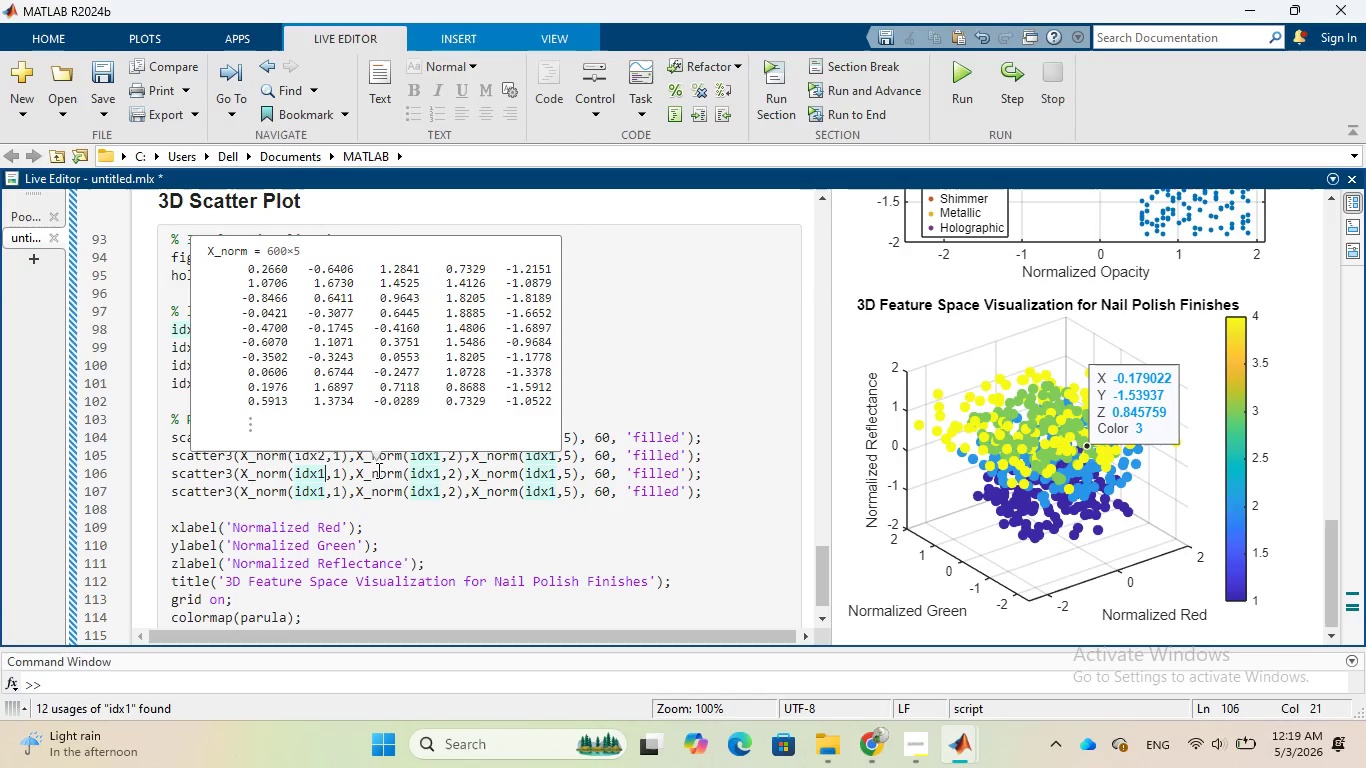 
key(Backspace)
 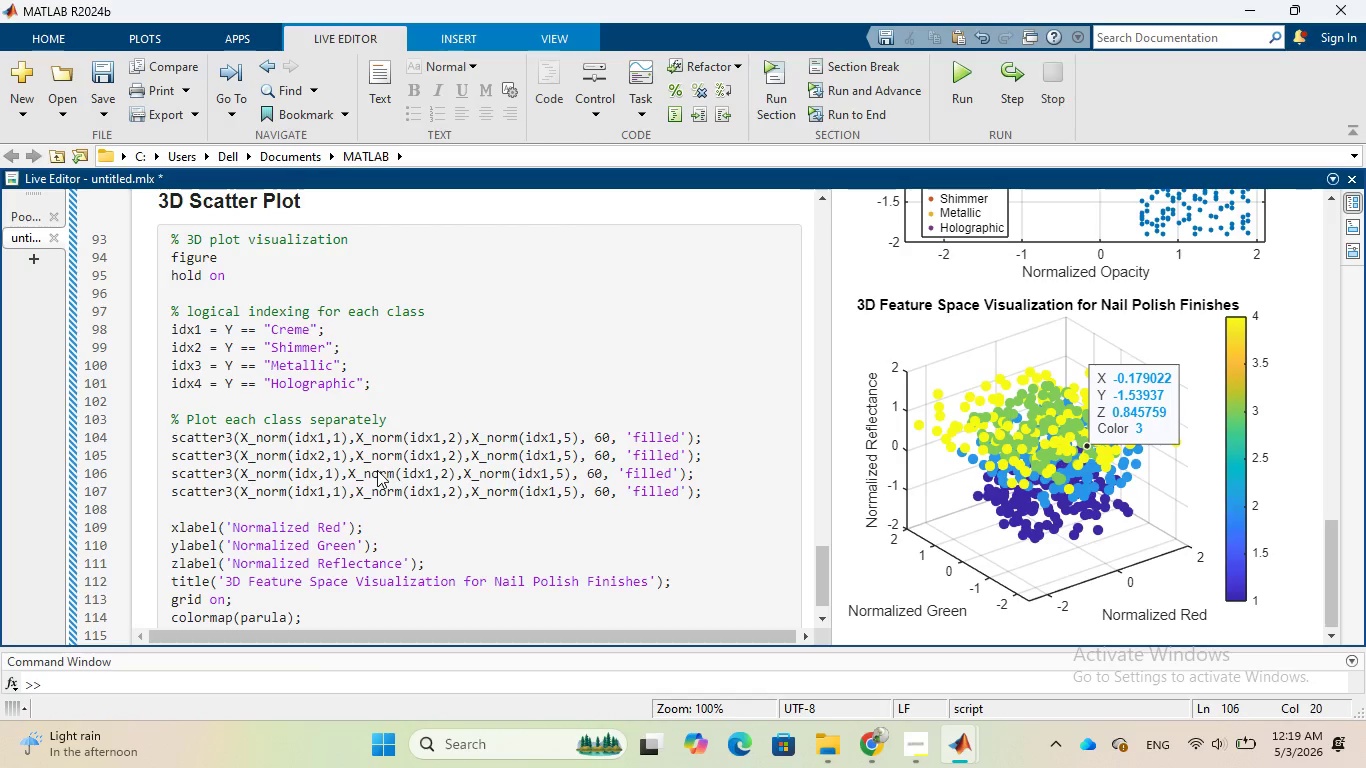 
key(3)
 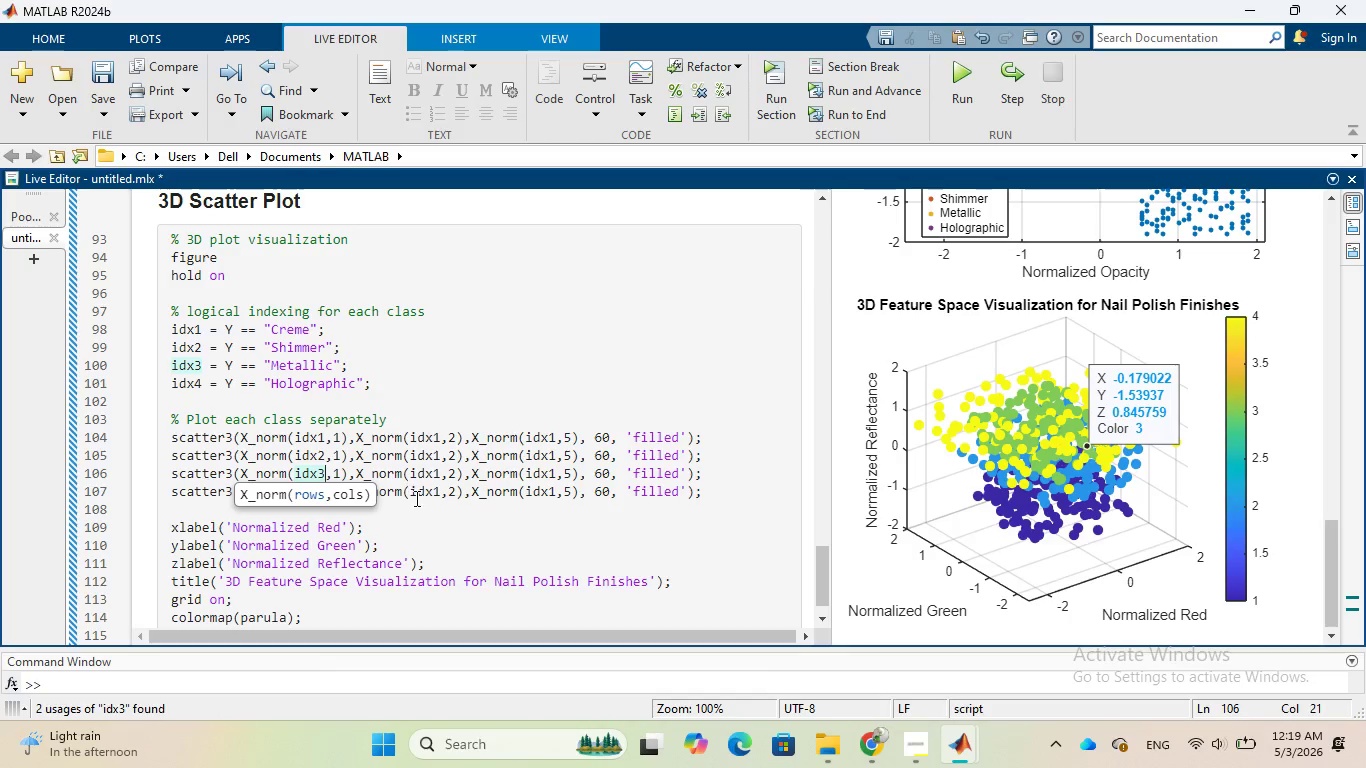 
left_click([427, 513])
 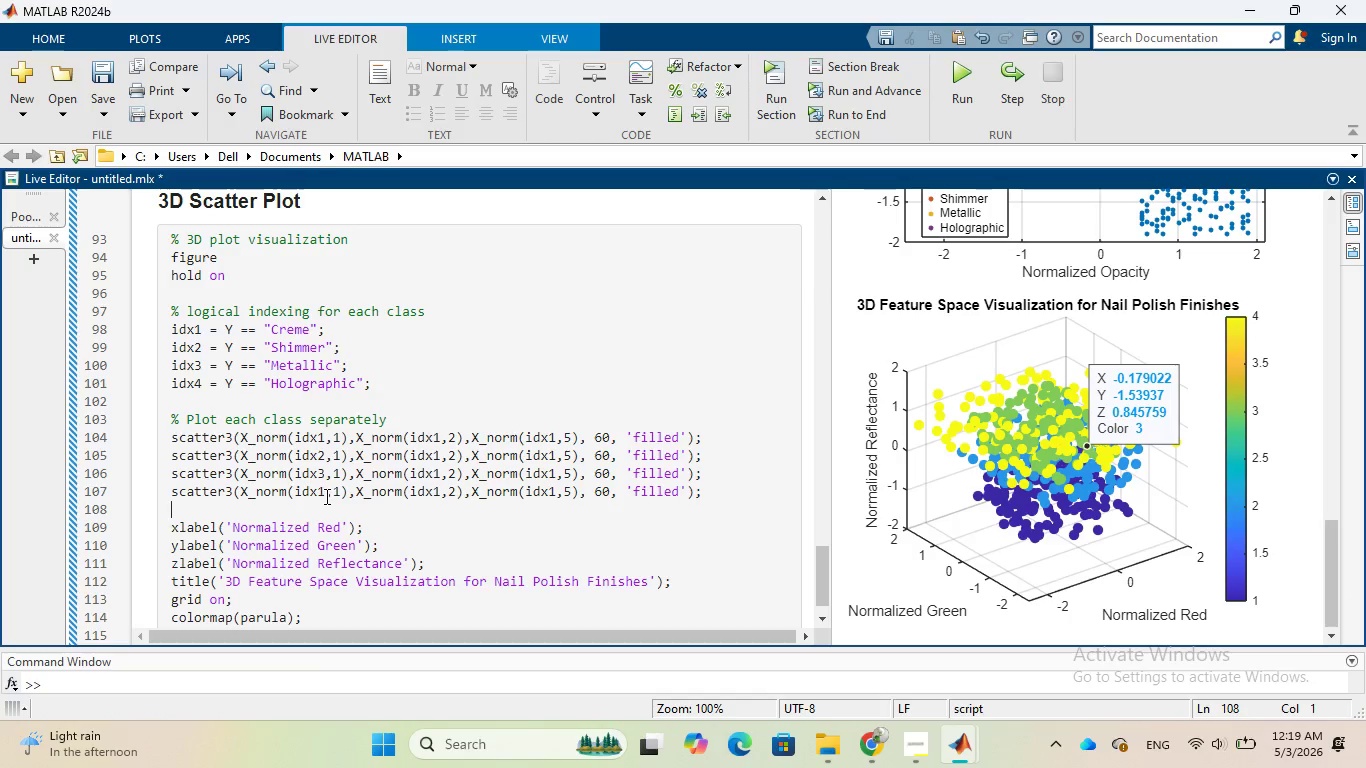 
left_click([325, 496])
 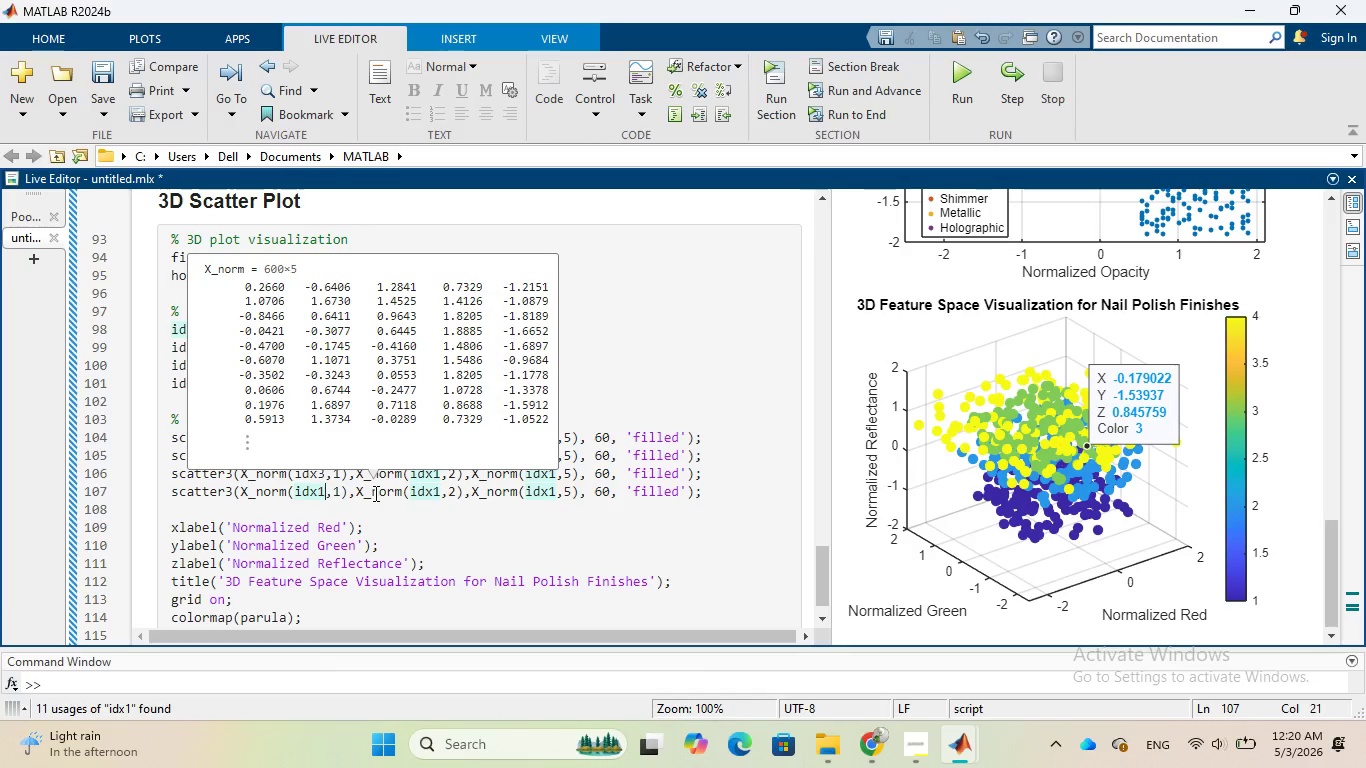 
key(Backspace)
 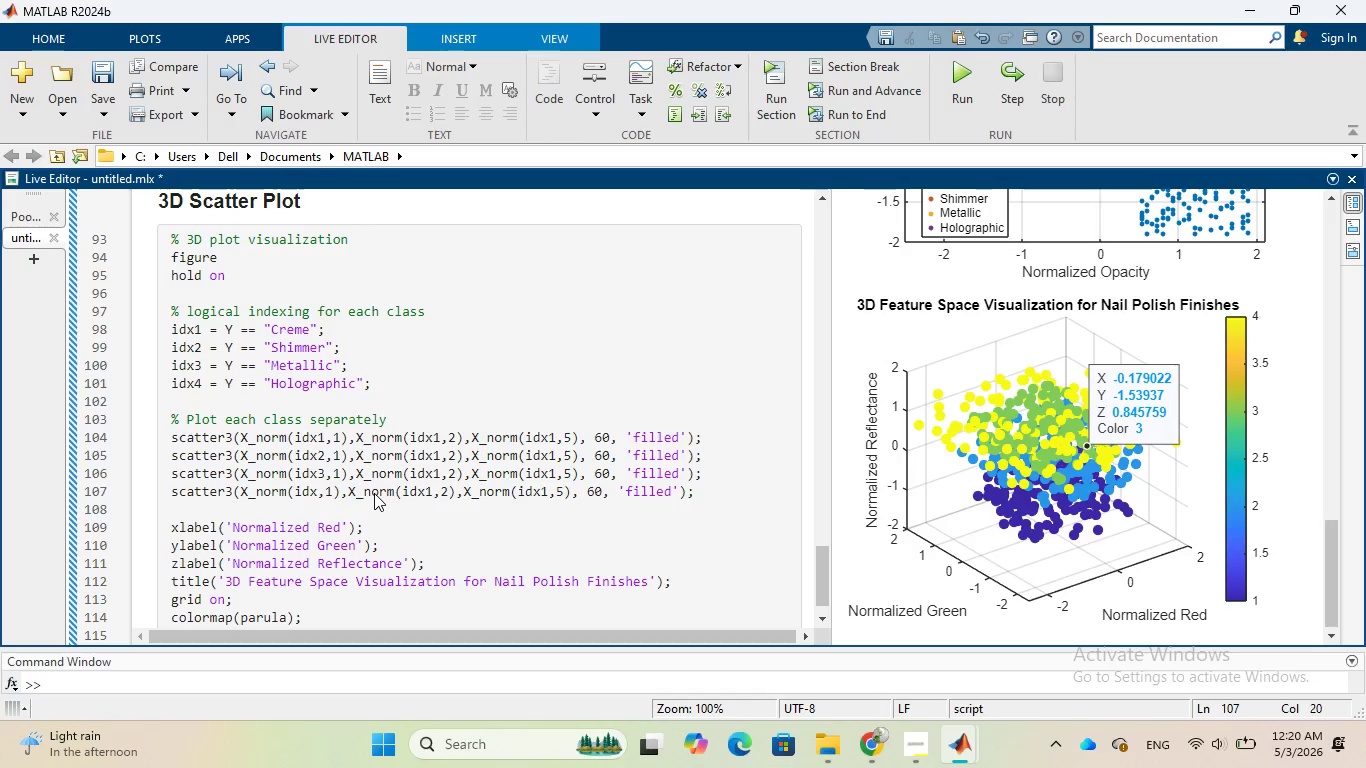 
key(4)
 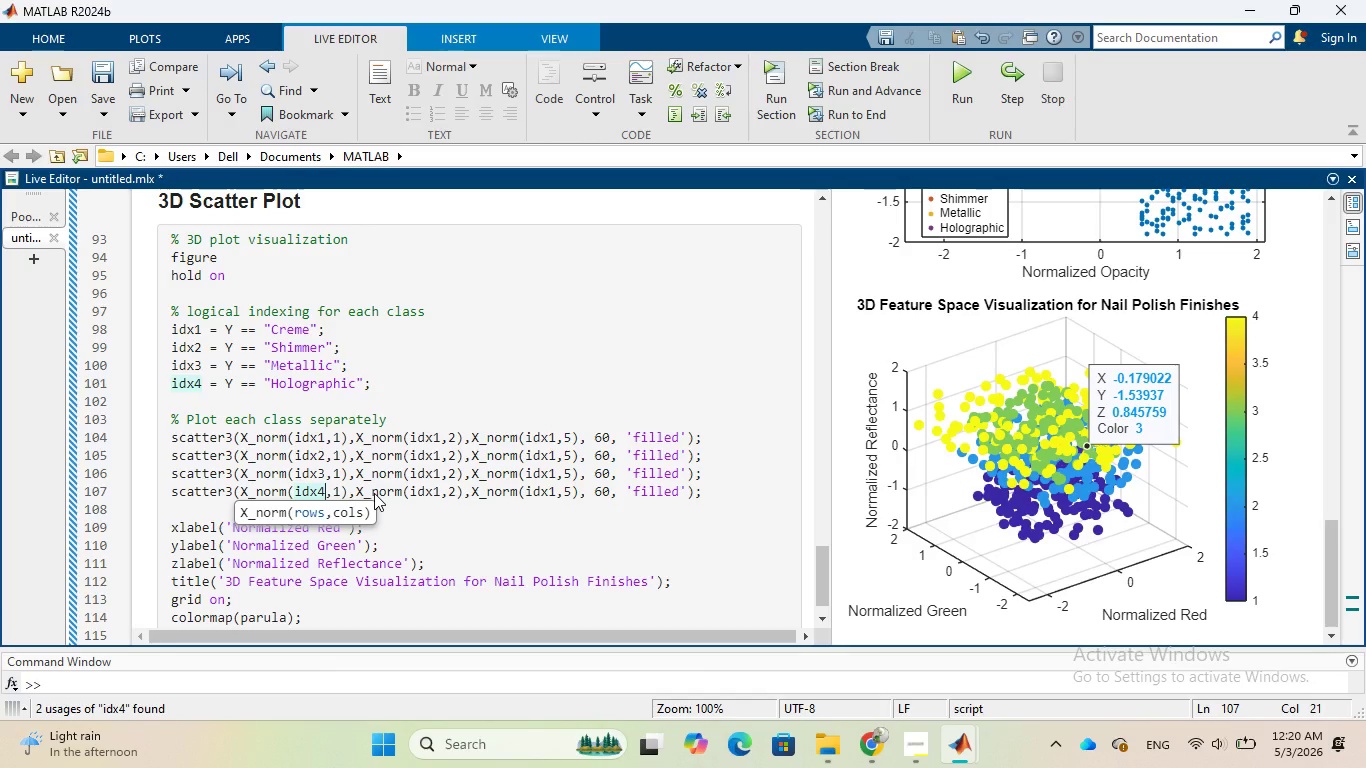 
wait(8.86)
 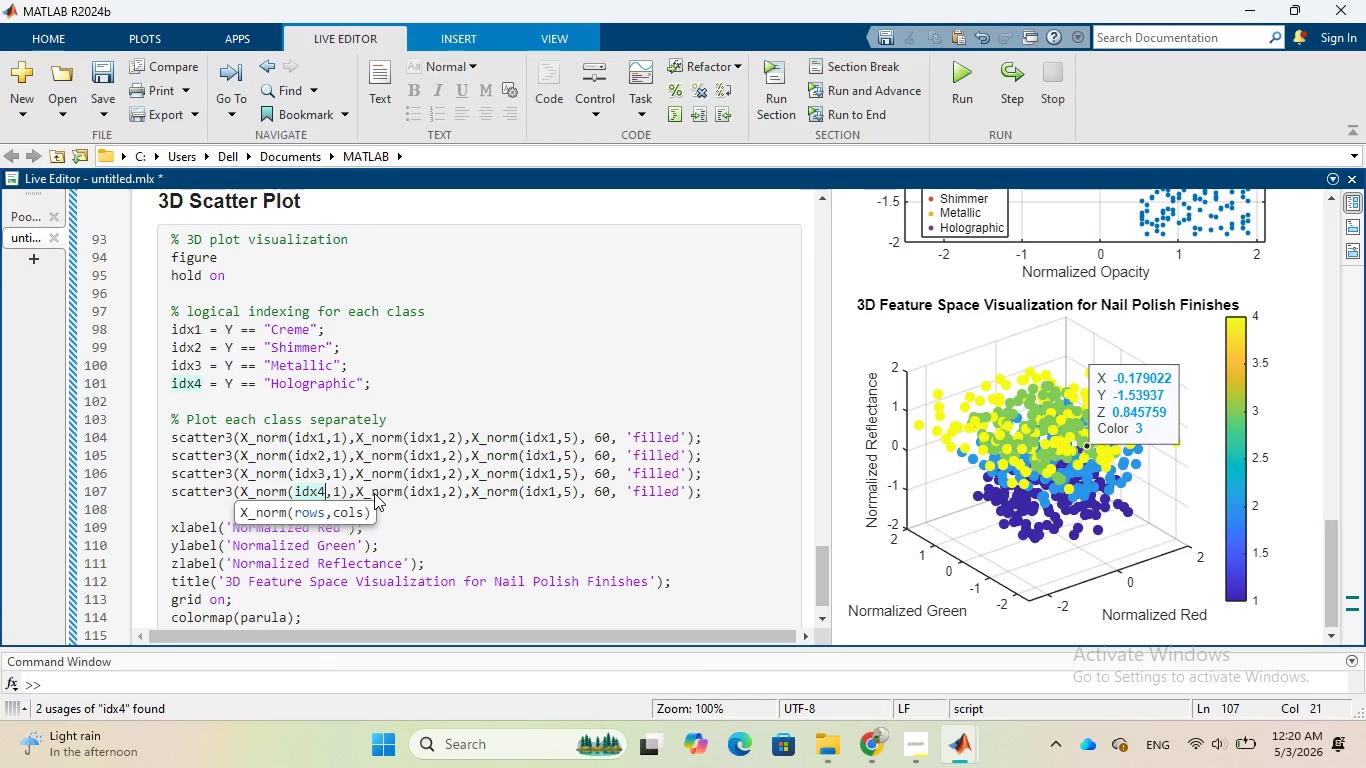 
left_click([441, 455])
 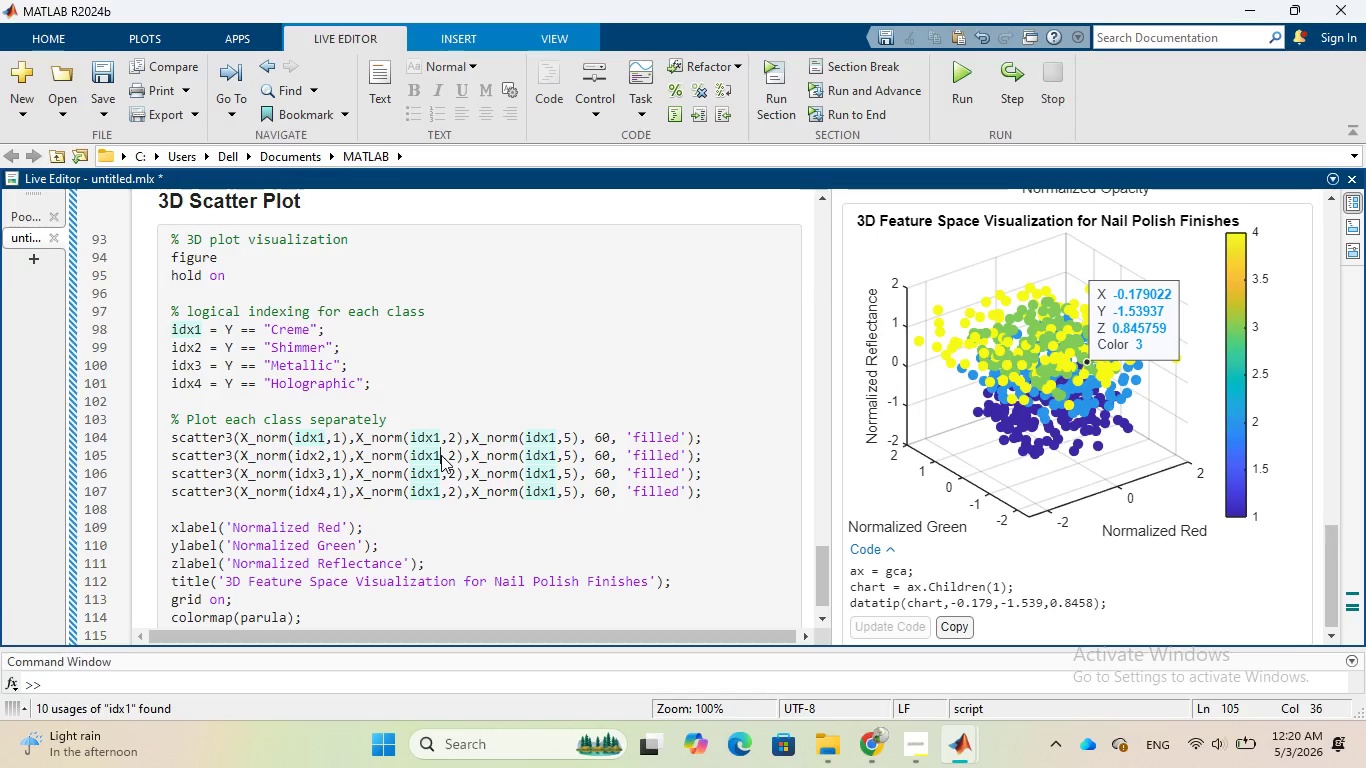 
key(Backspace)
 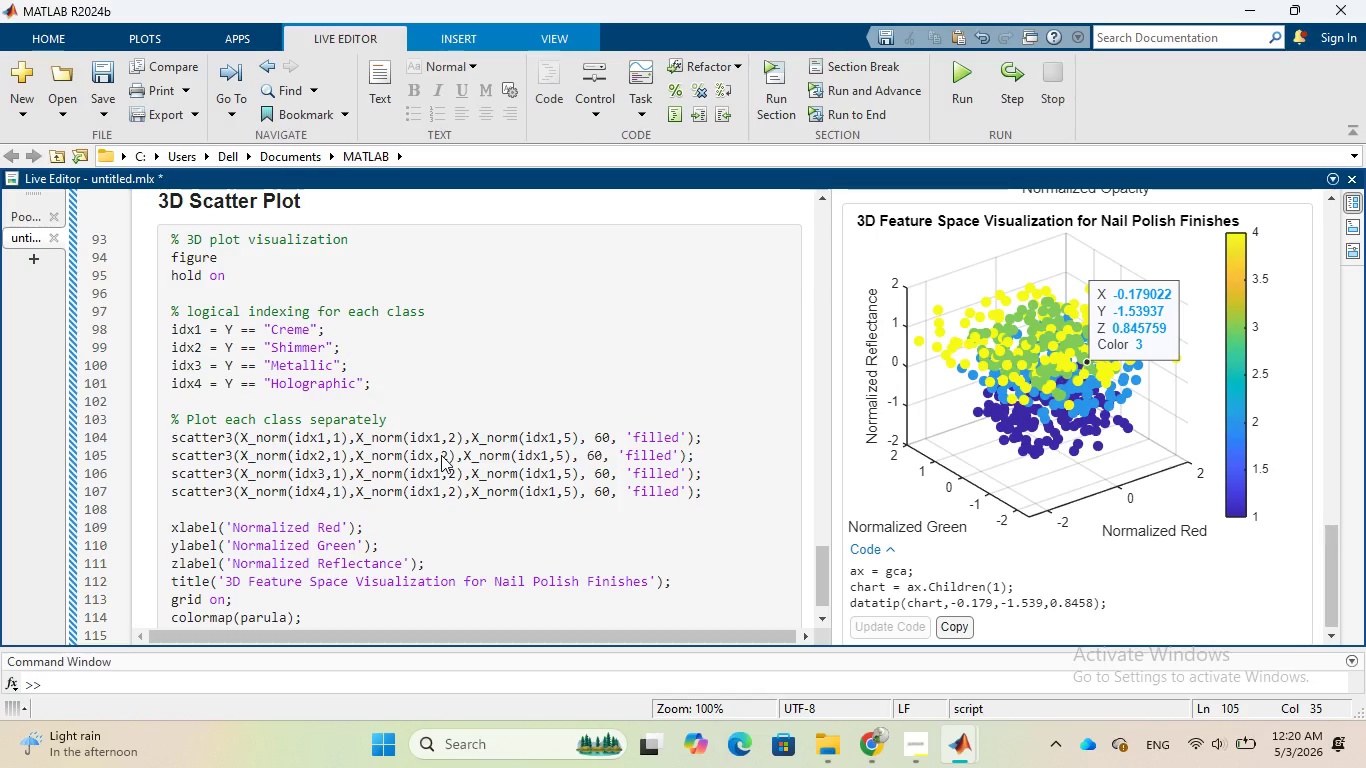 
key(2)
 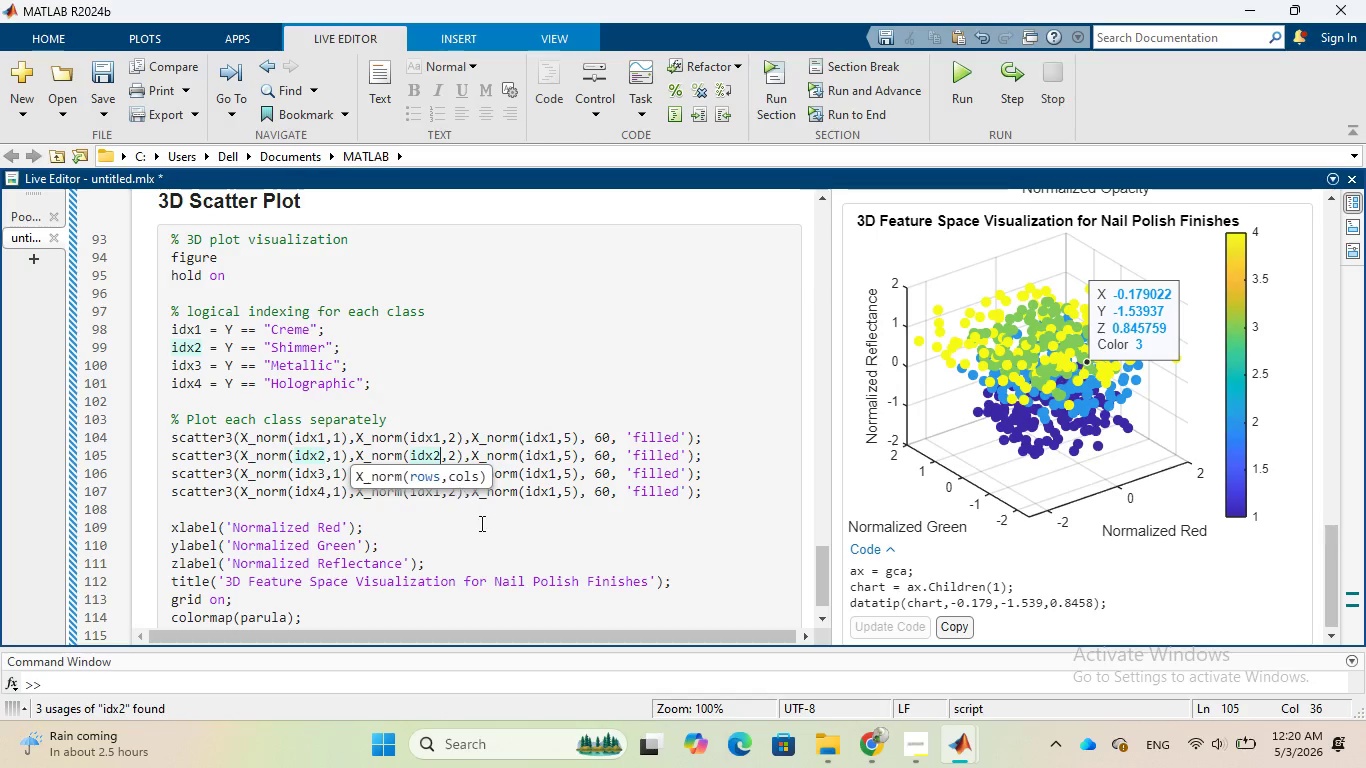 
left_click([482, 531])
 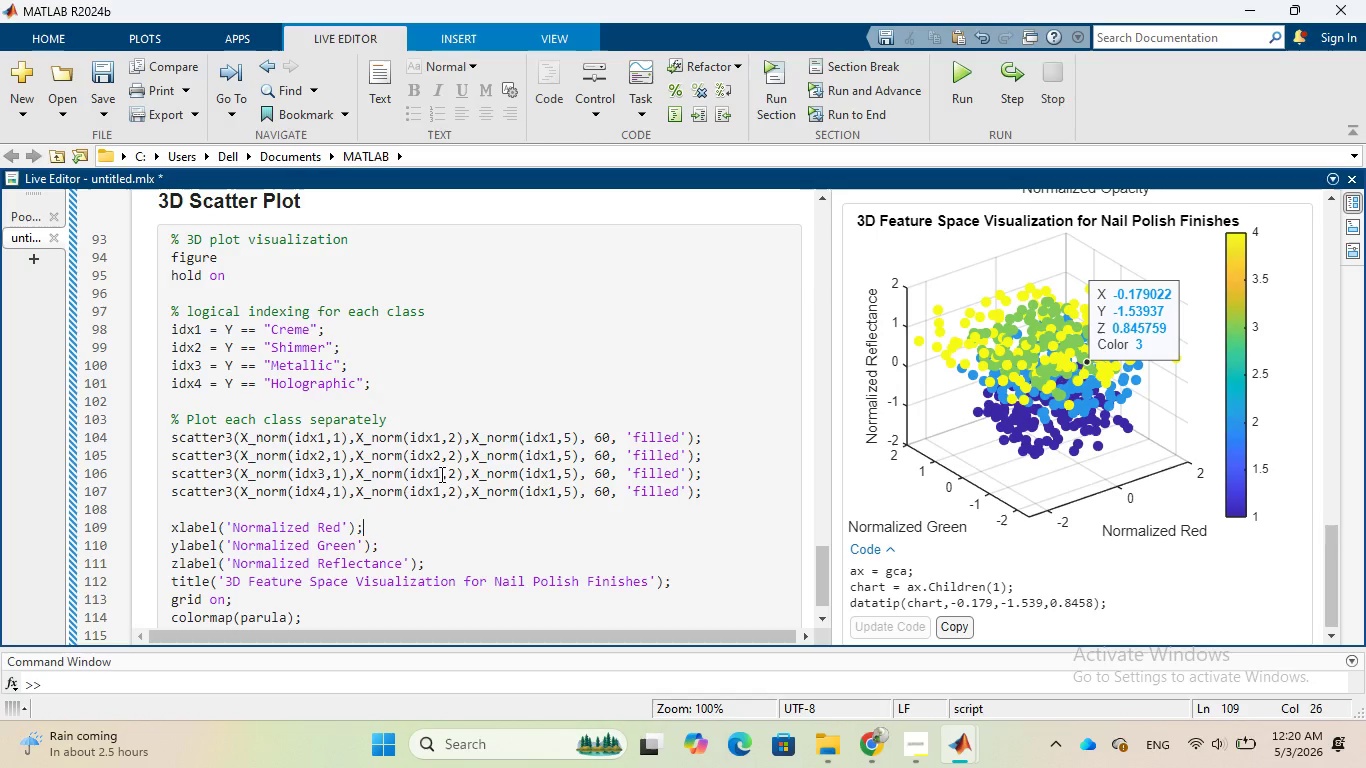 
left_click([440, 474])
 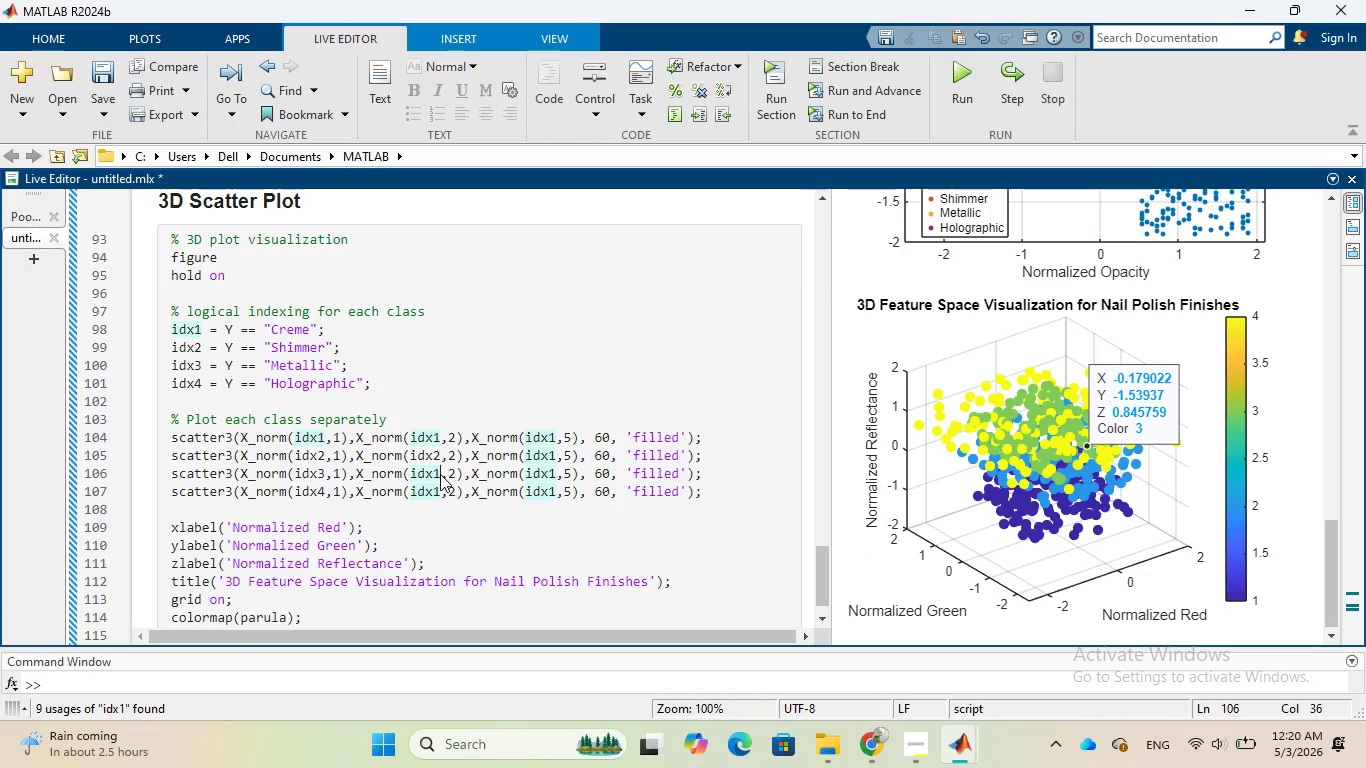 
key(Backspace)
 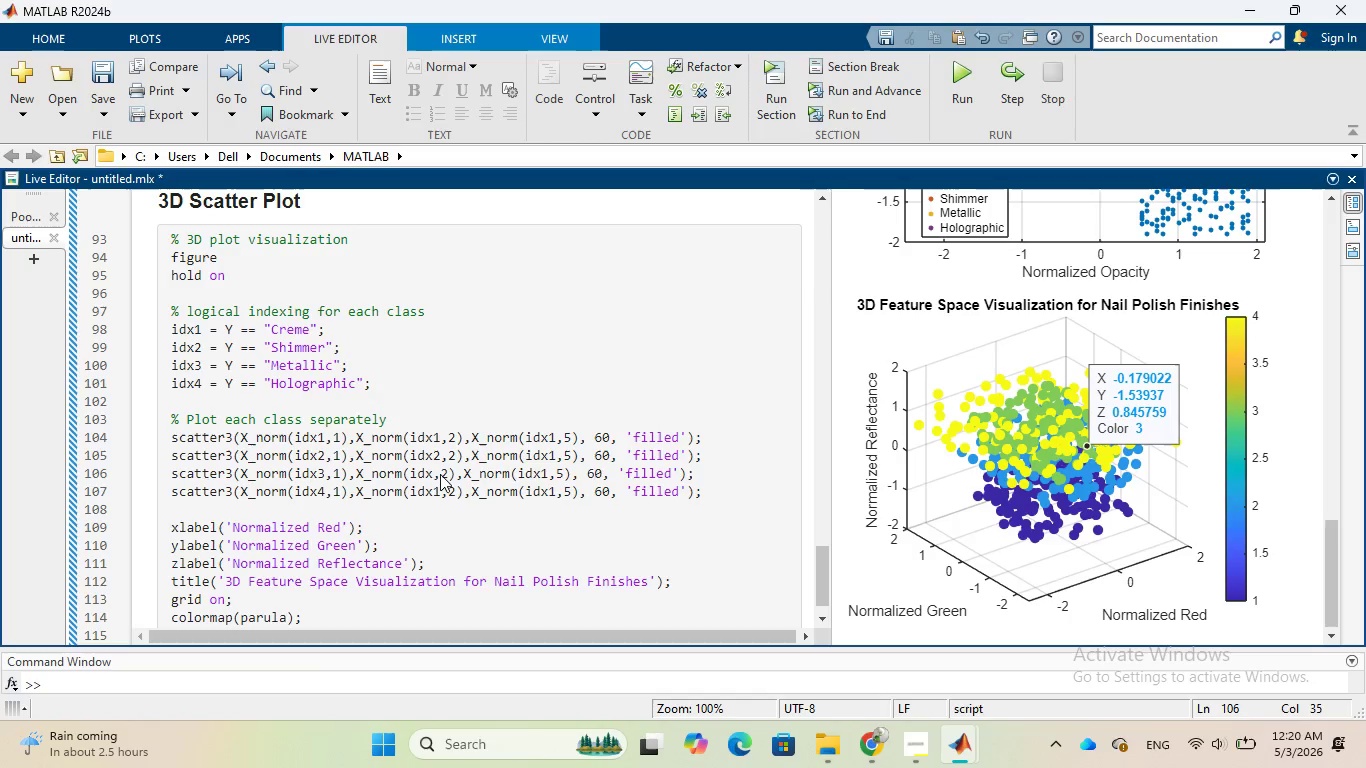 
key(3)
 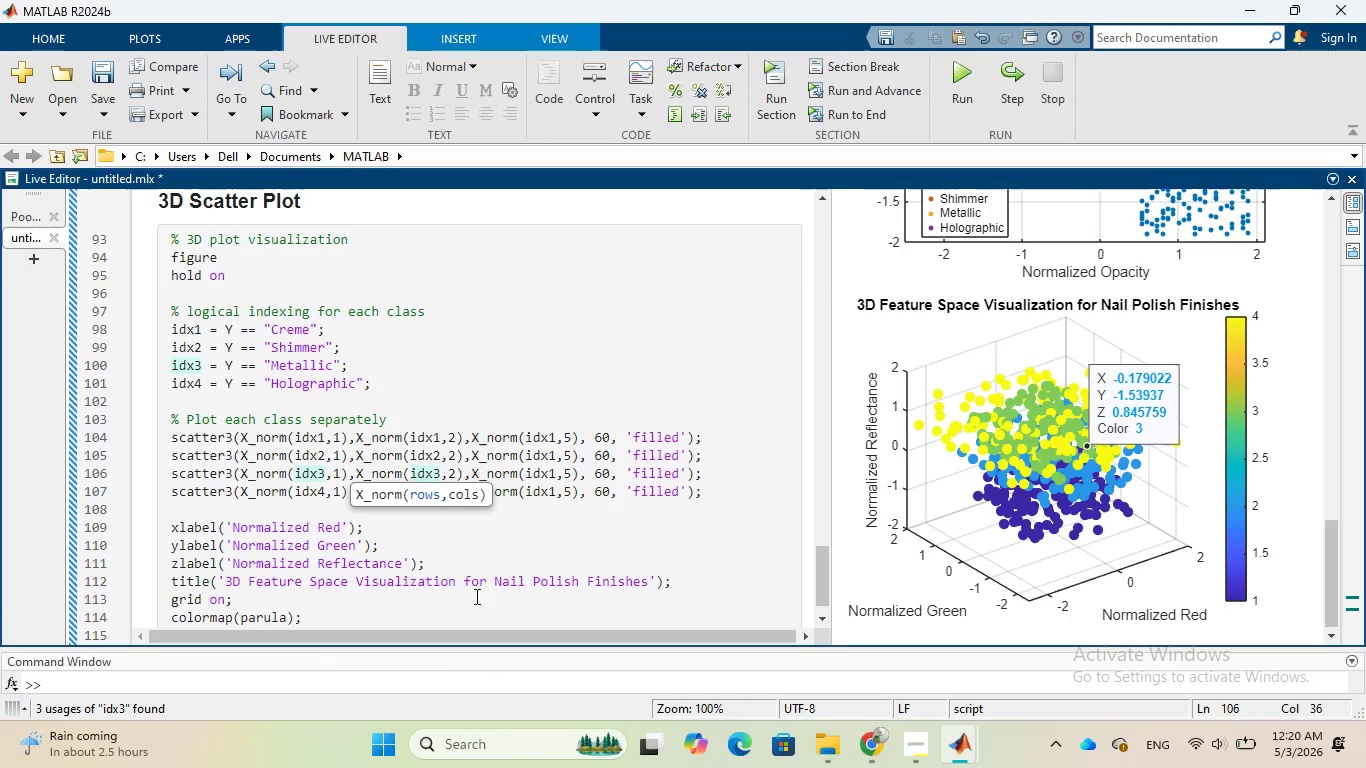 
left_click([476, 555])
 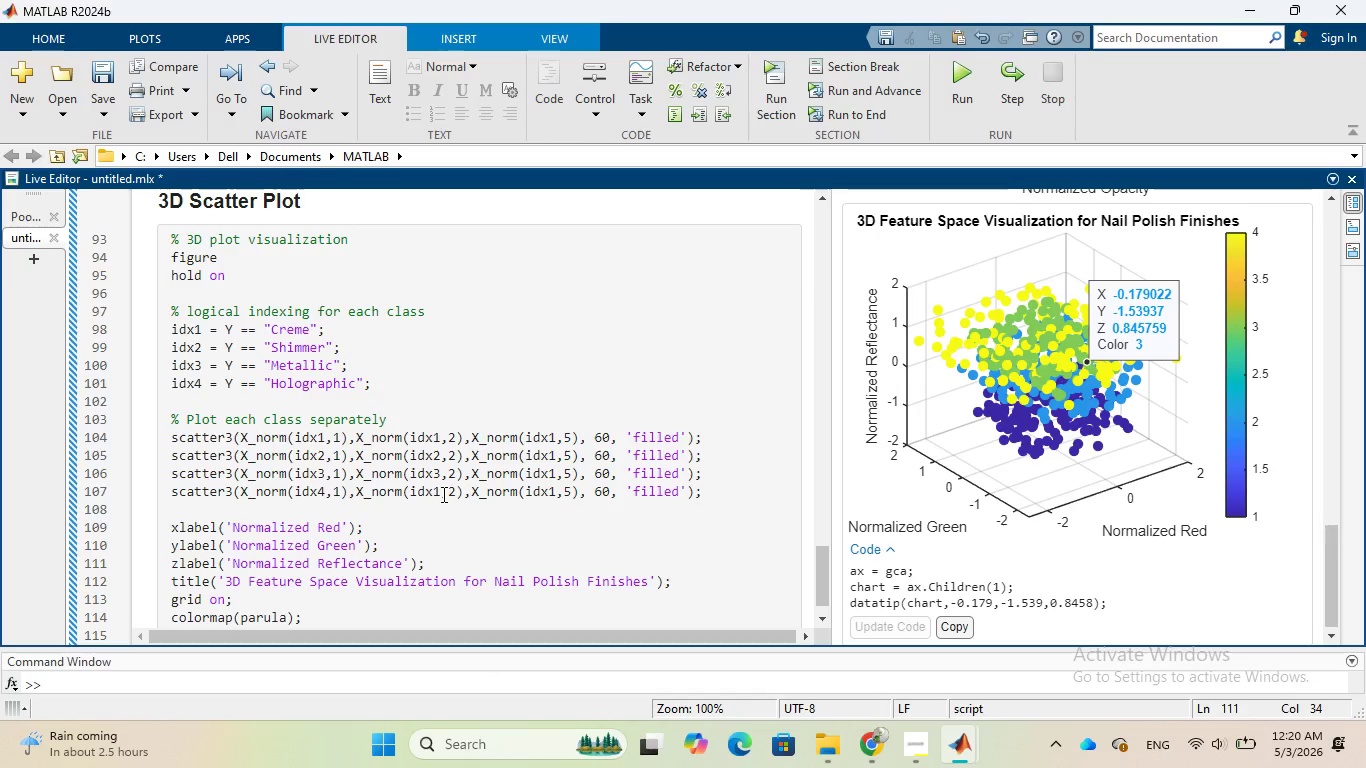 
left_click([442, 494])
 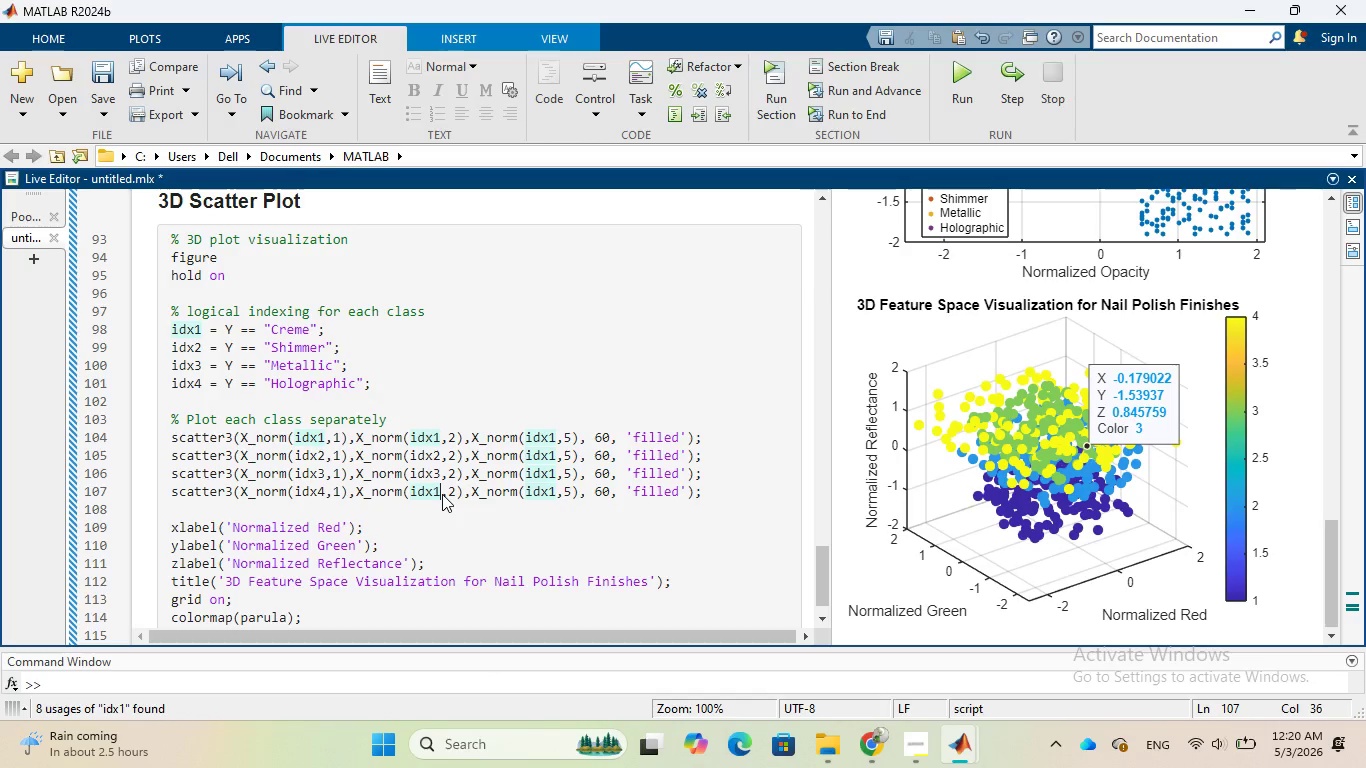 
key(Backspace)
 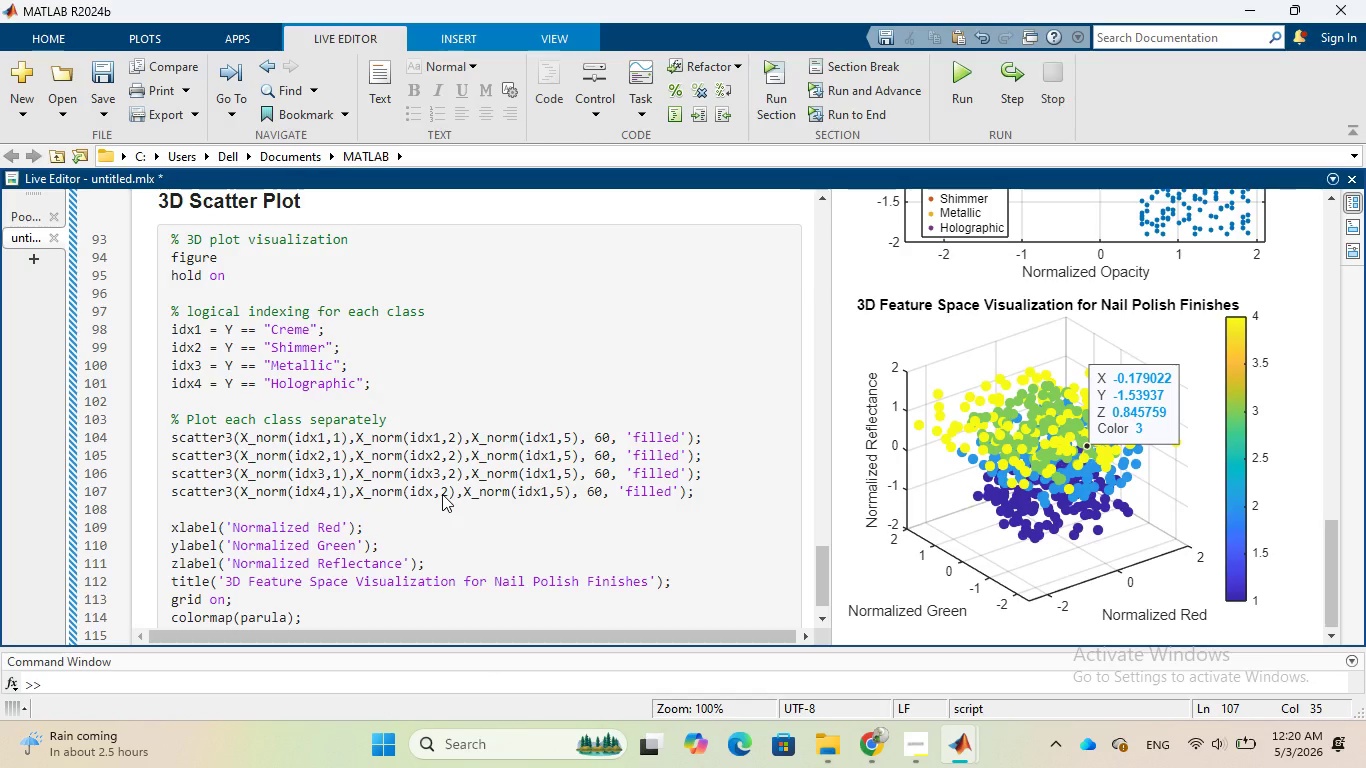 
key(4)
 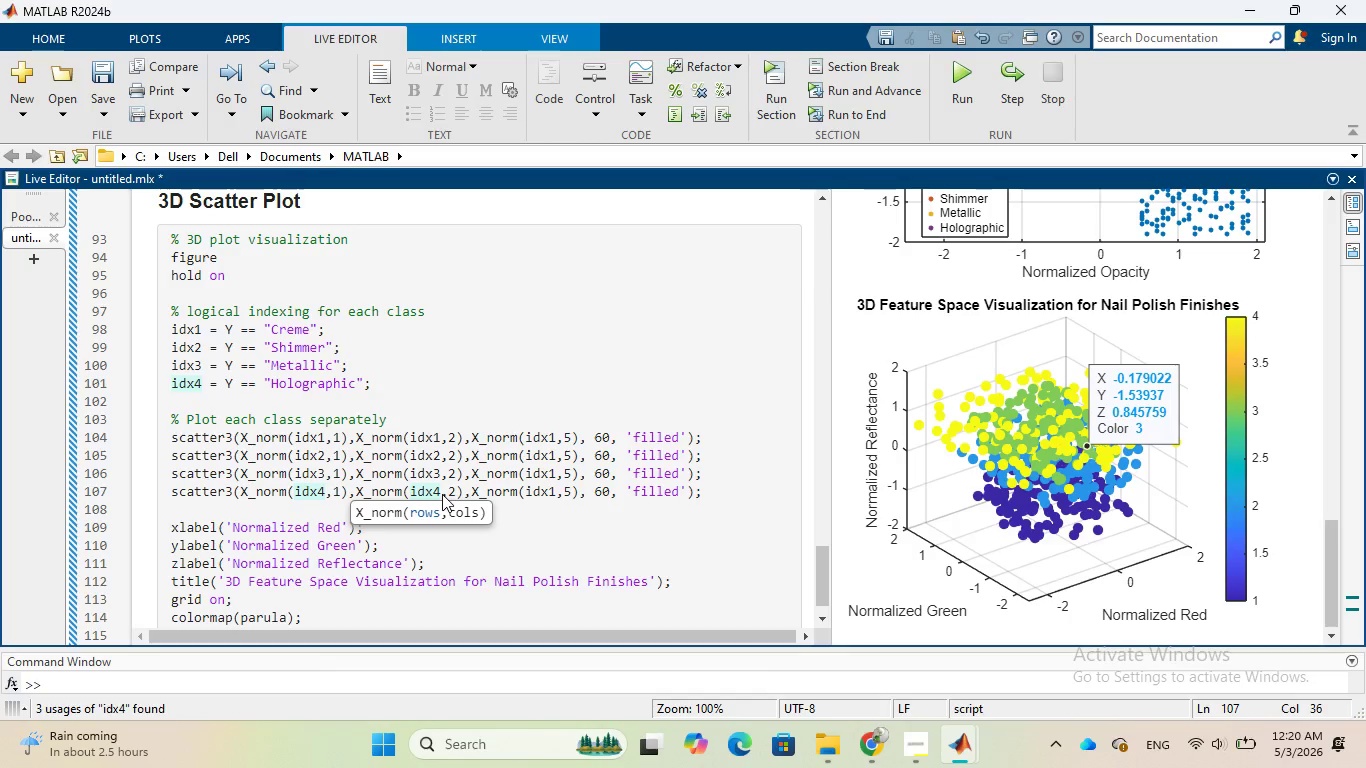 
wait(9.34)
 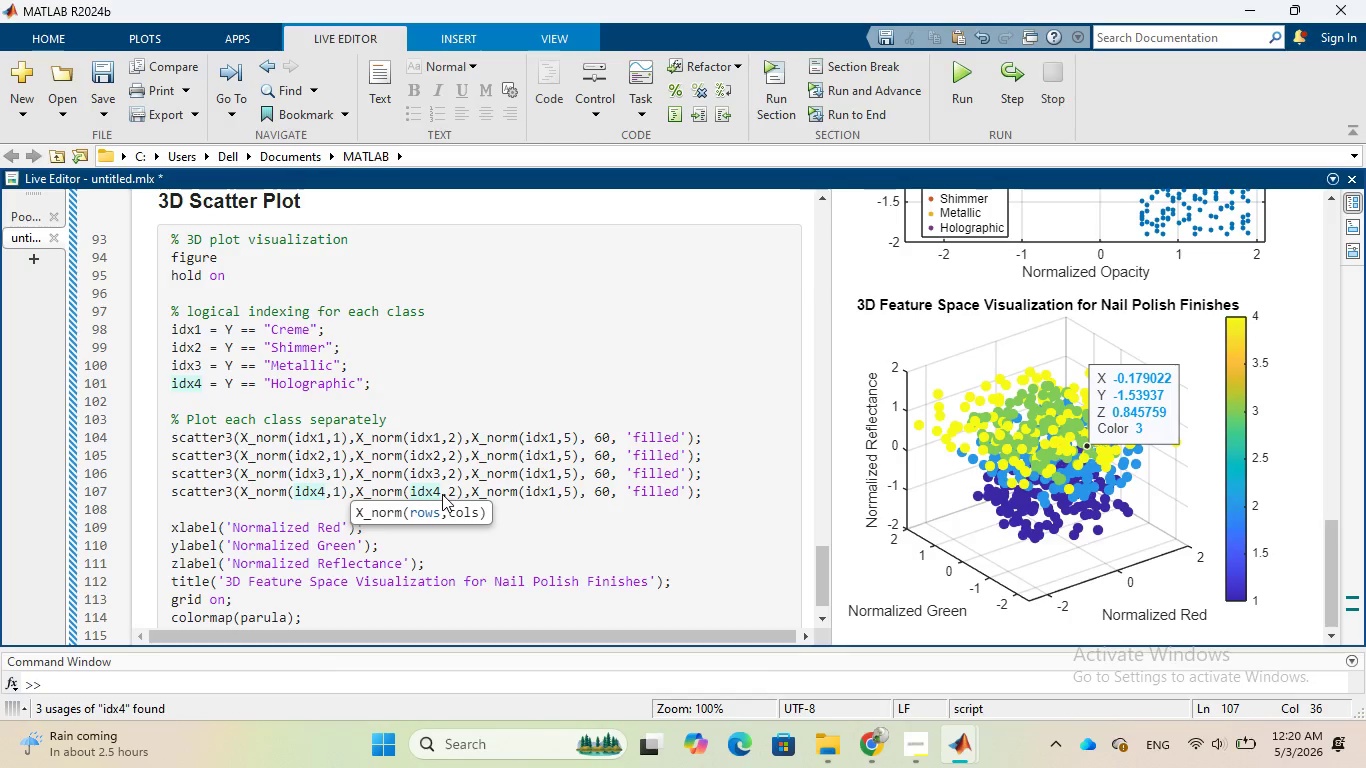 
left_click([554, 456])
 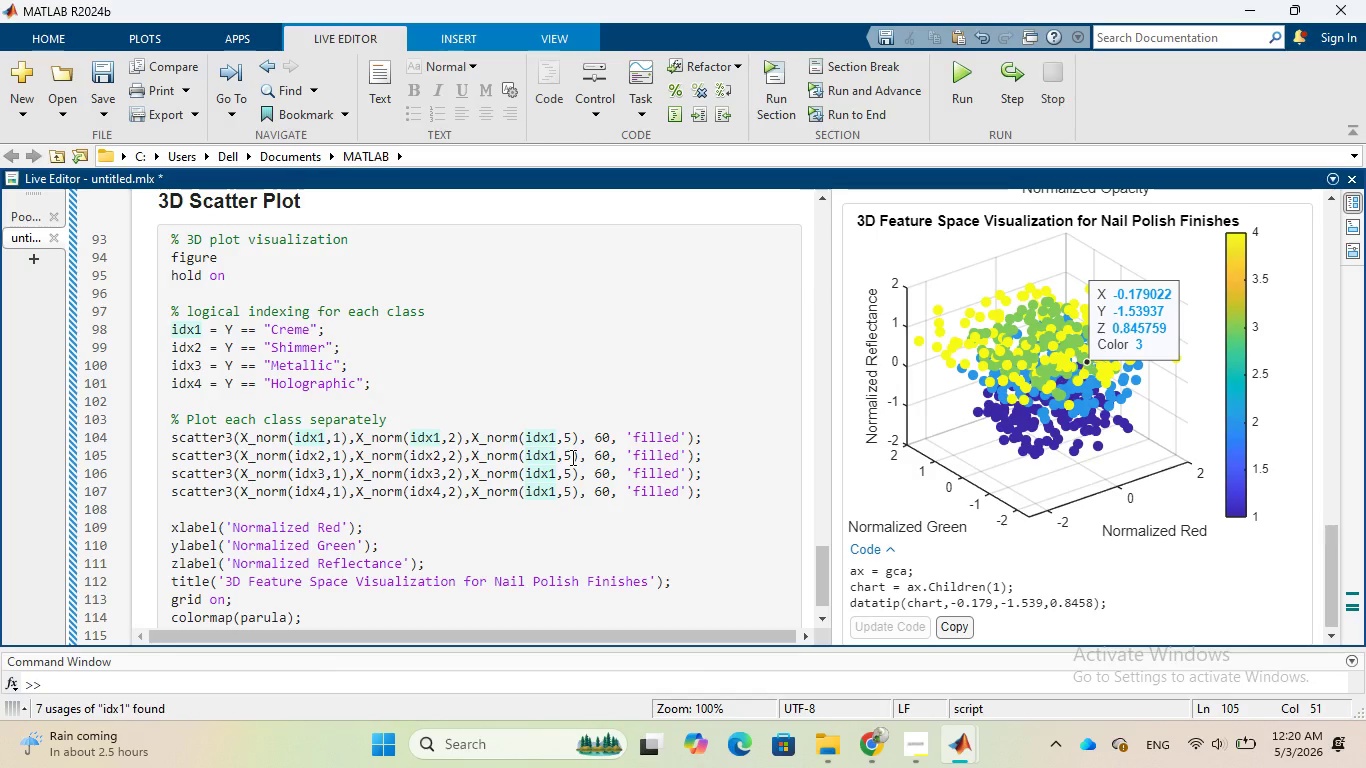 
key(Backspace)
 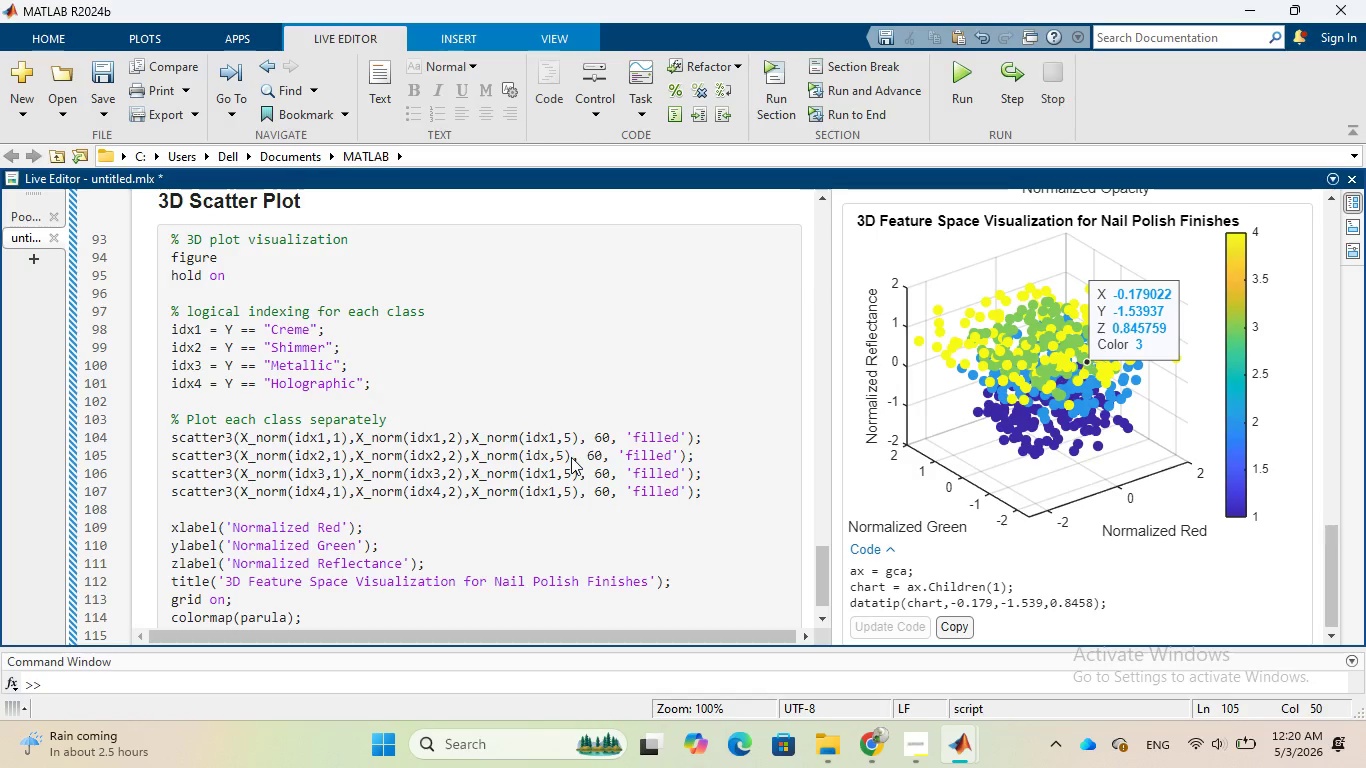 
key(2)
 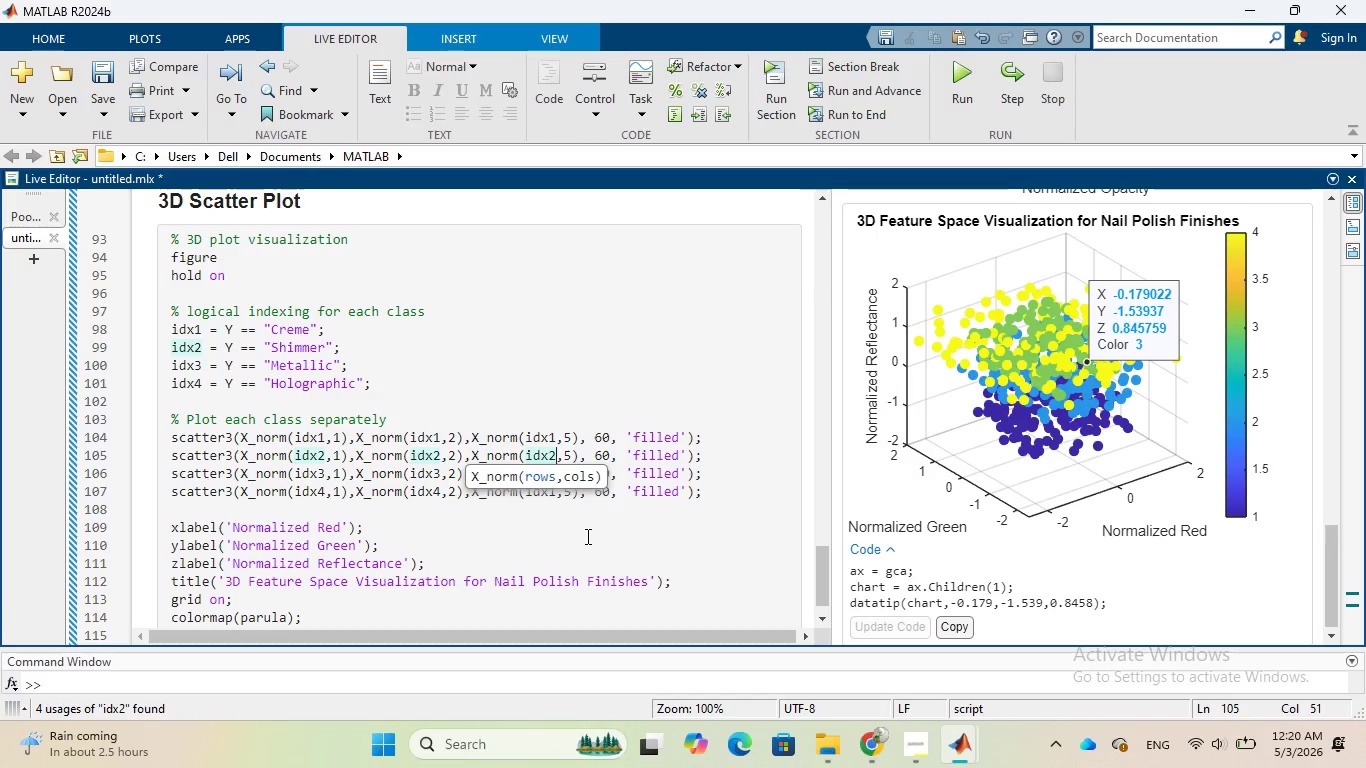 
left_click([586, 536])
 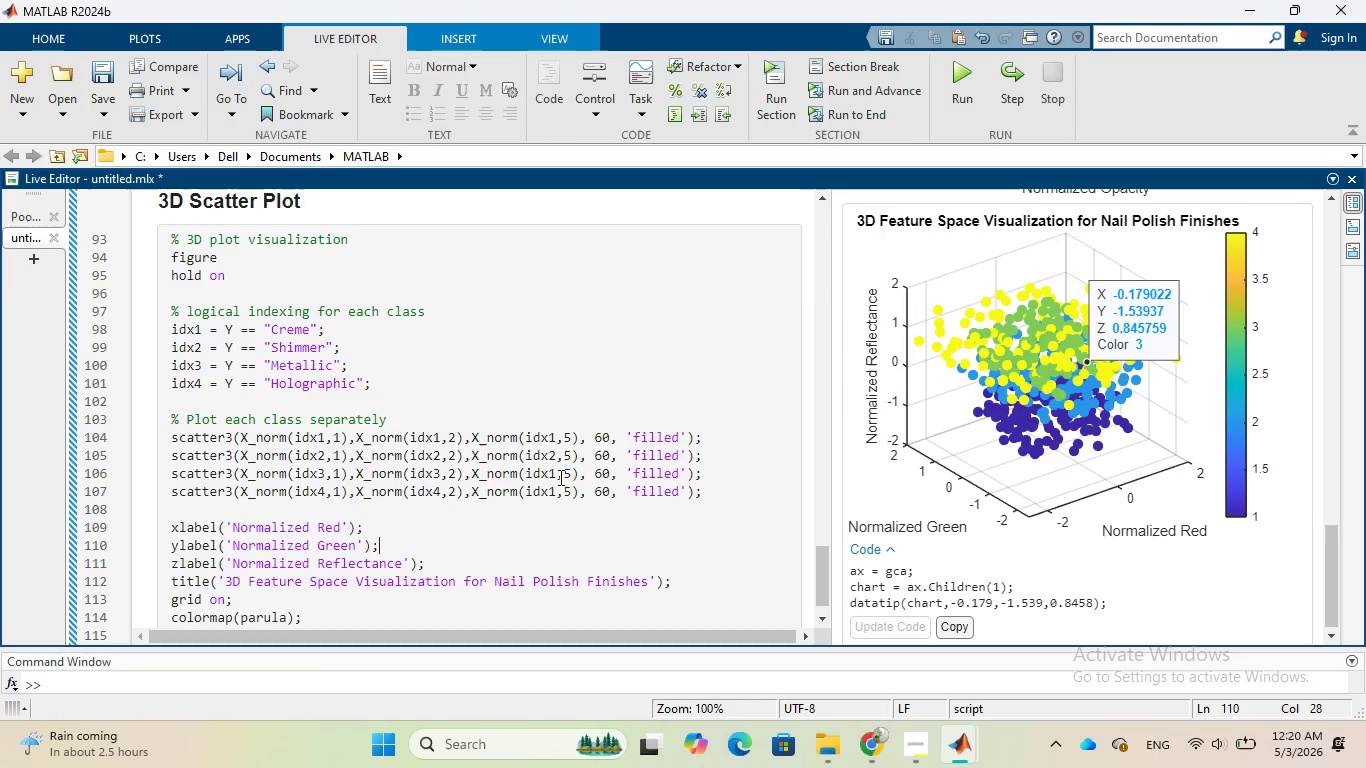 
left_click([558, 476])
 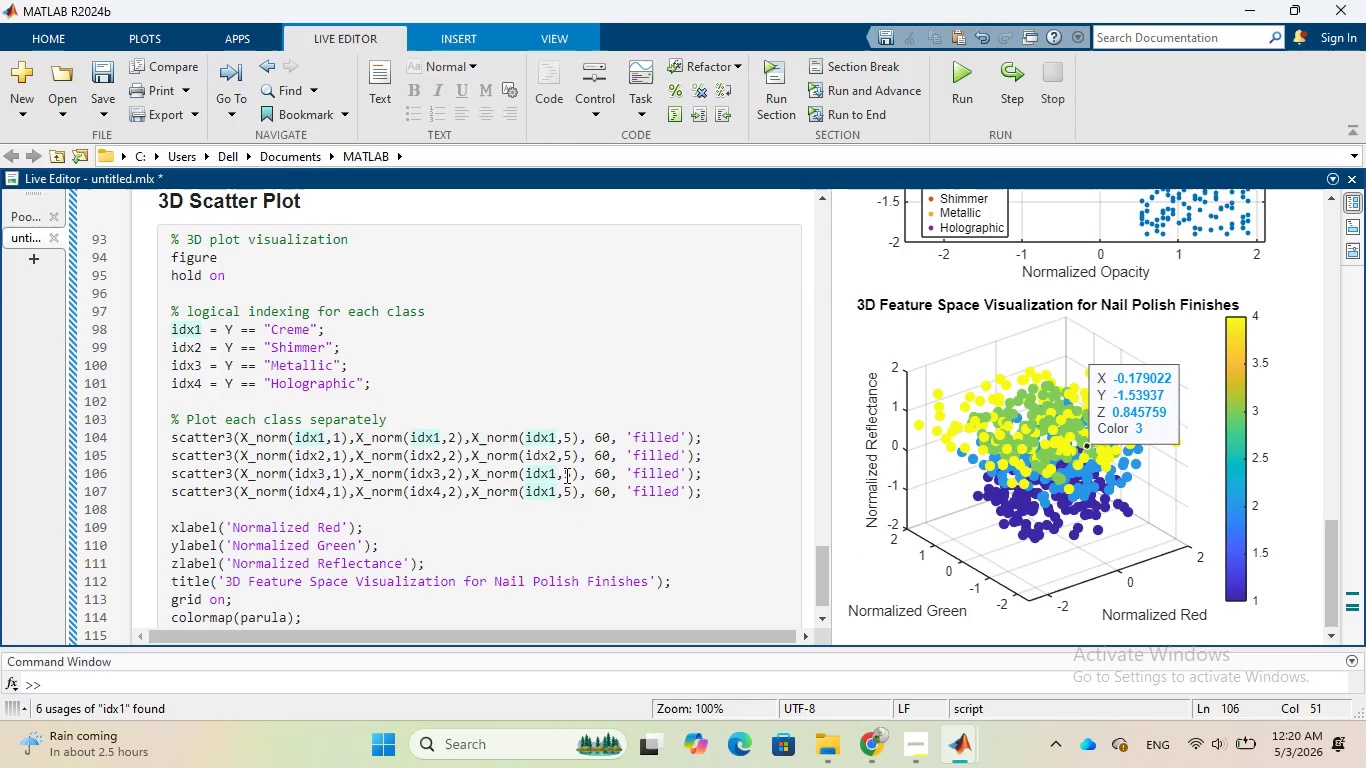 
key(Backspace)
 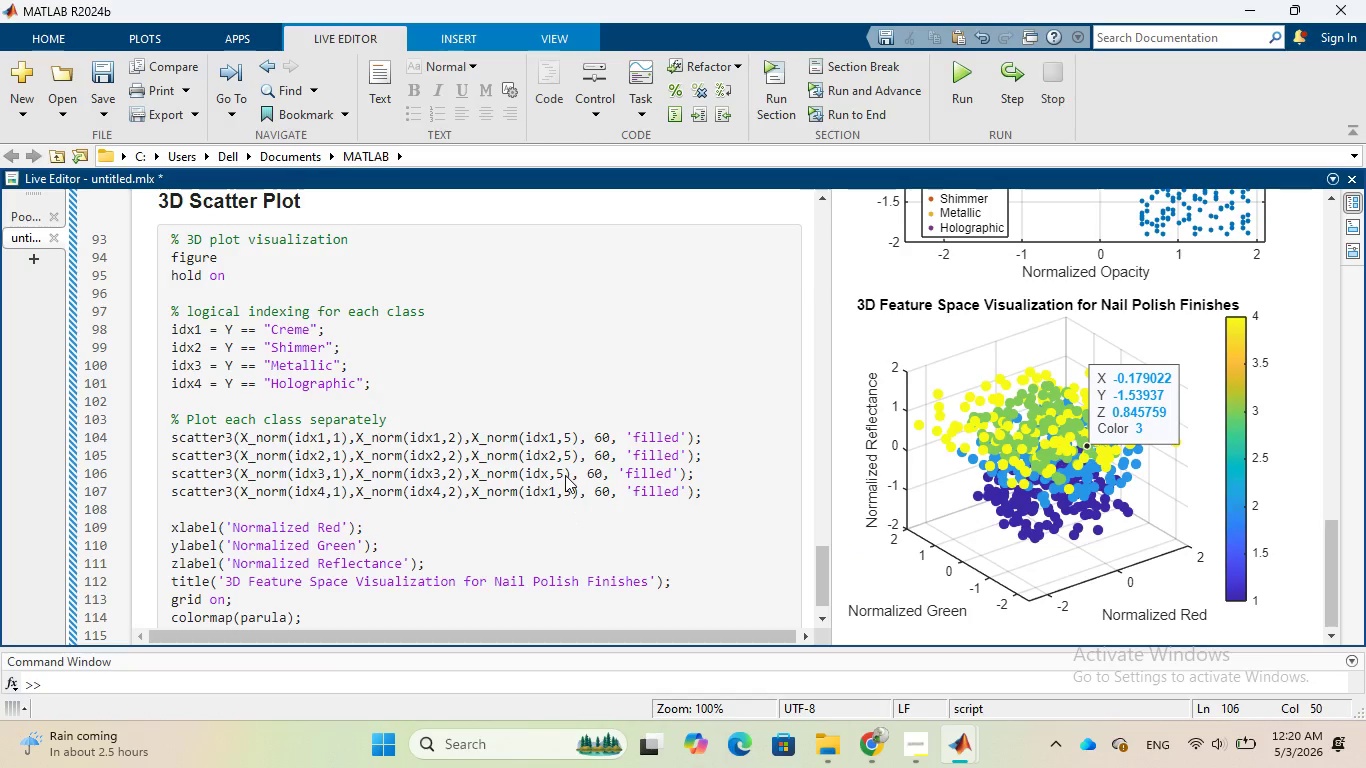 
key(3)
 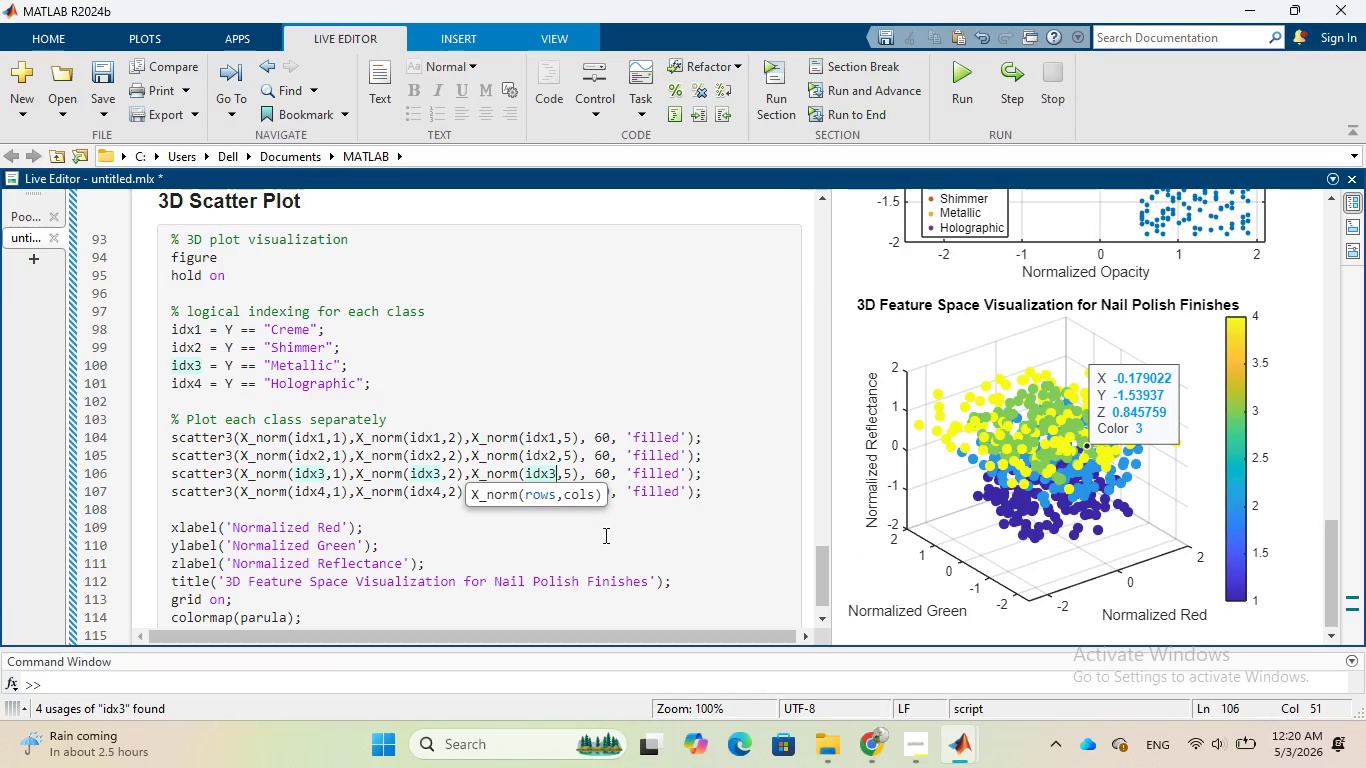 
left_click([604, 543])
 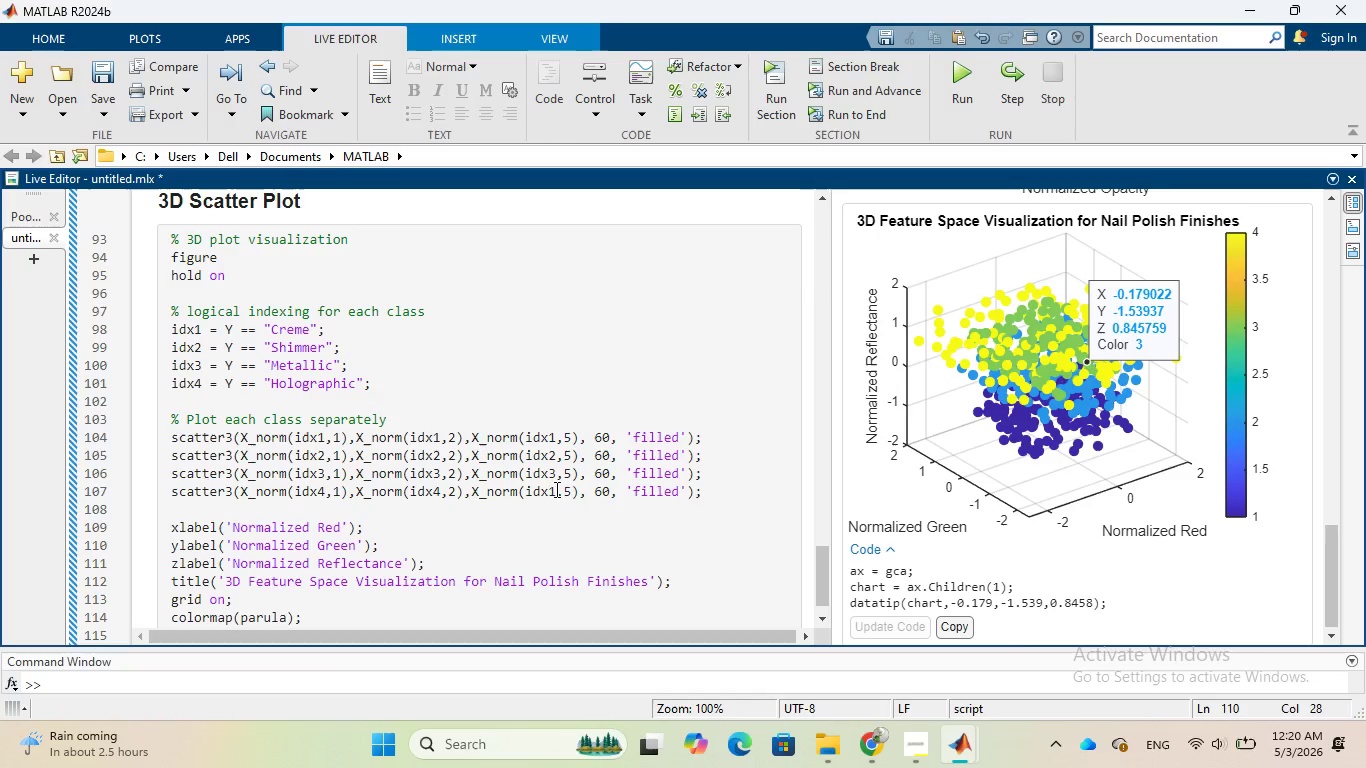 
left_click([557, 491])
 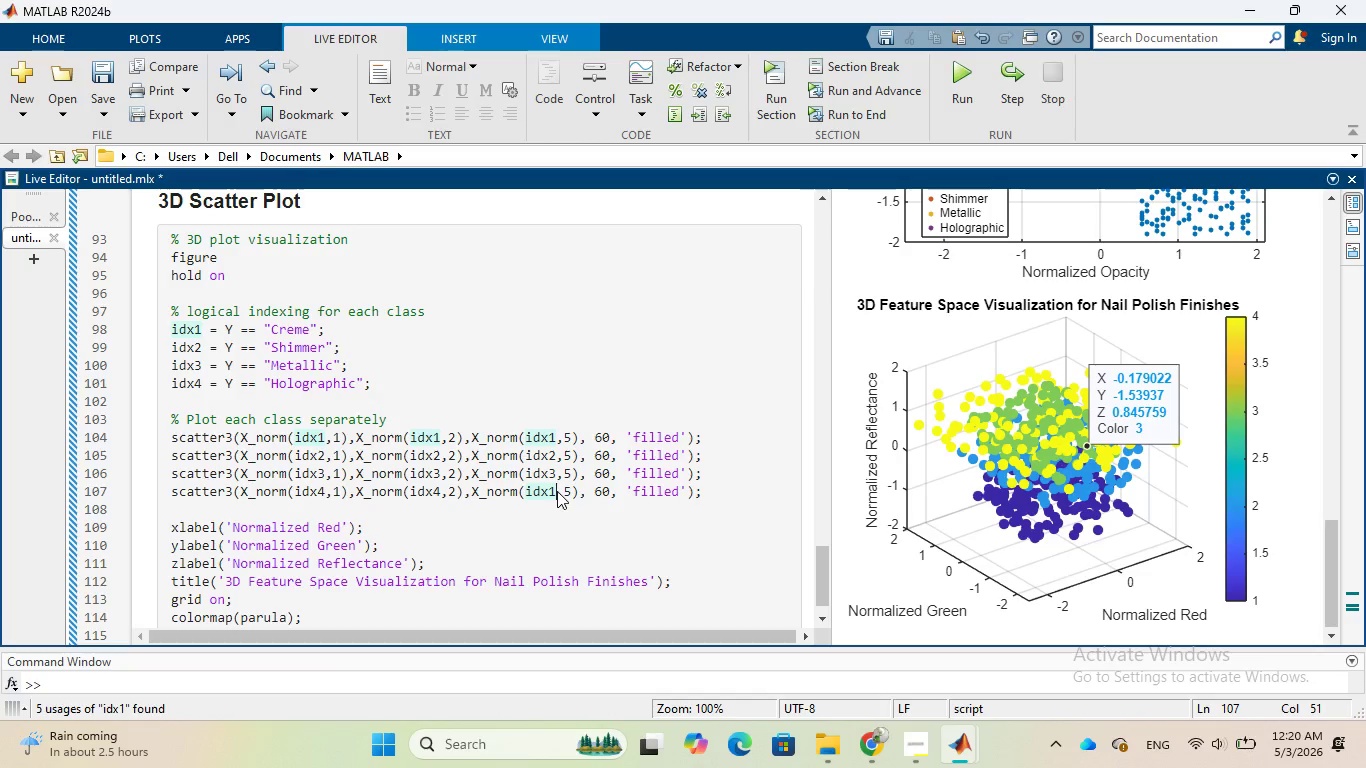 
key(Backspace)
 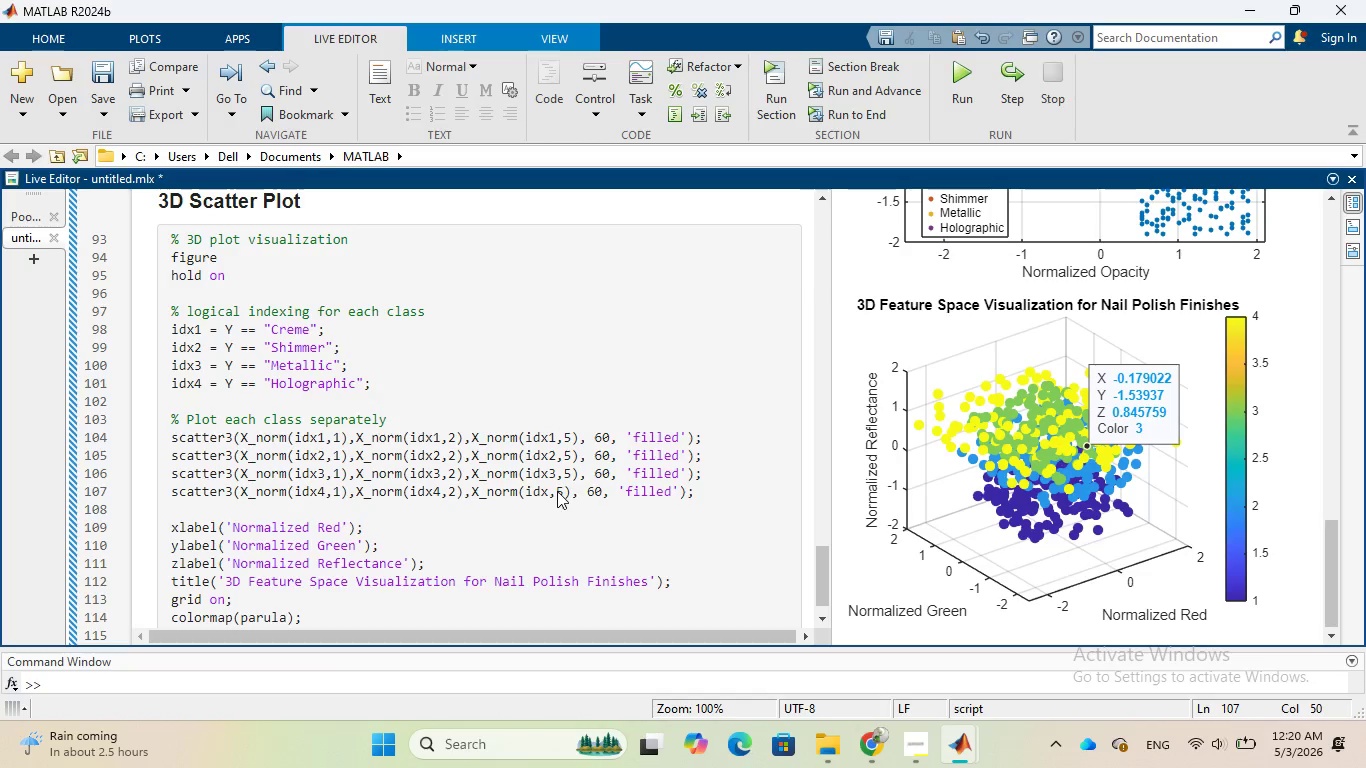 
key(4)
 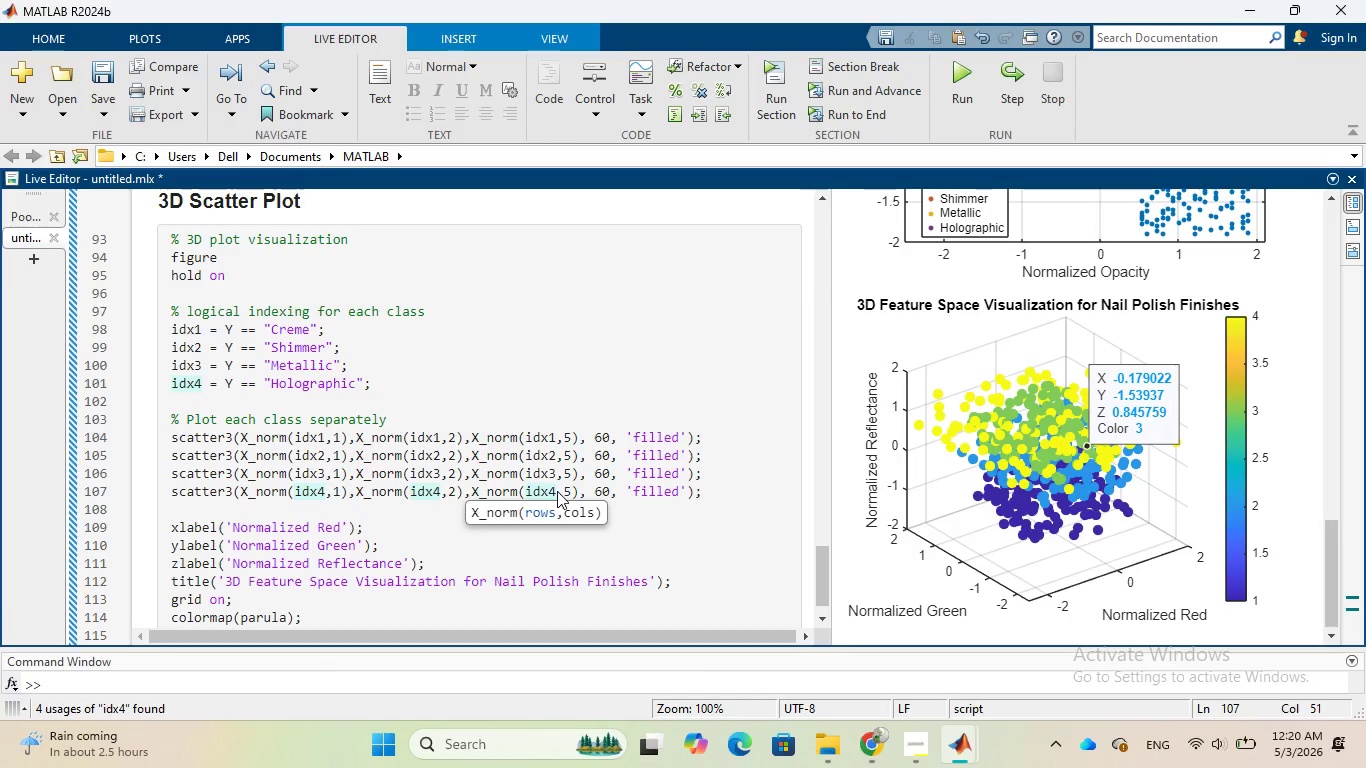 
wait(9.67)
 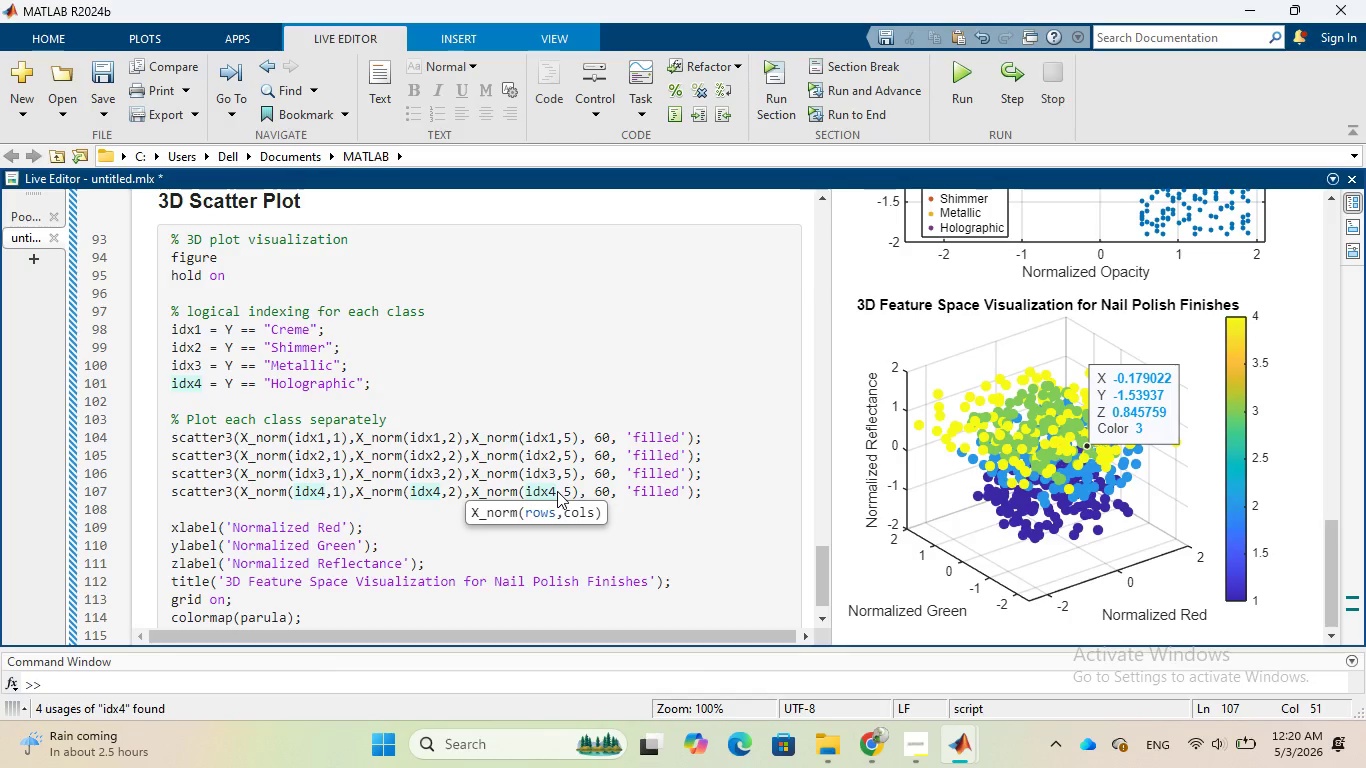 
left_click([677, 544])
 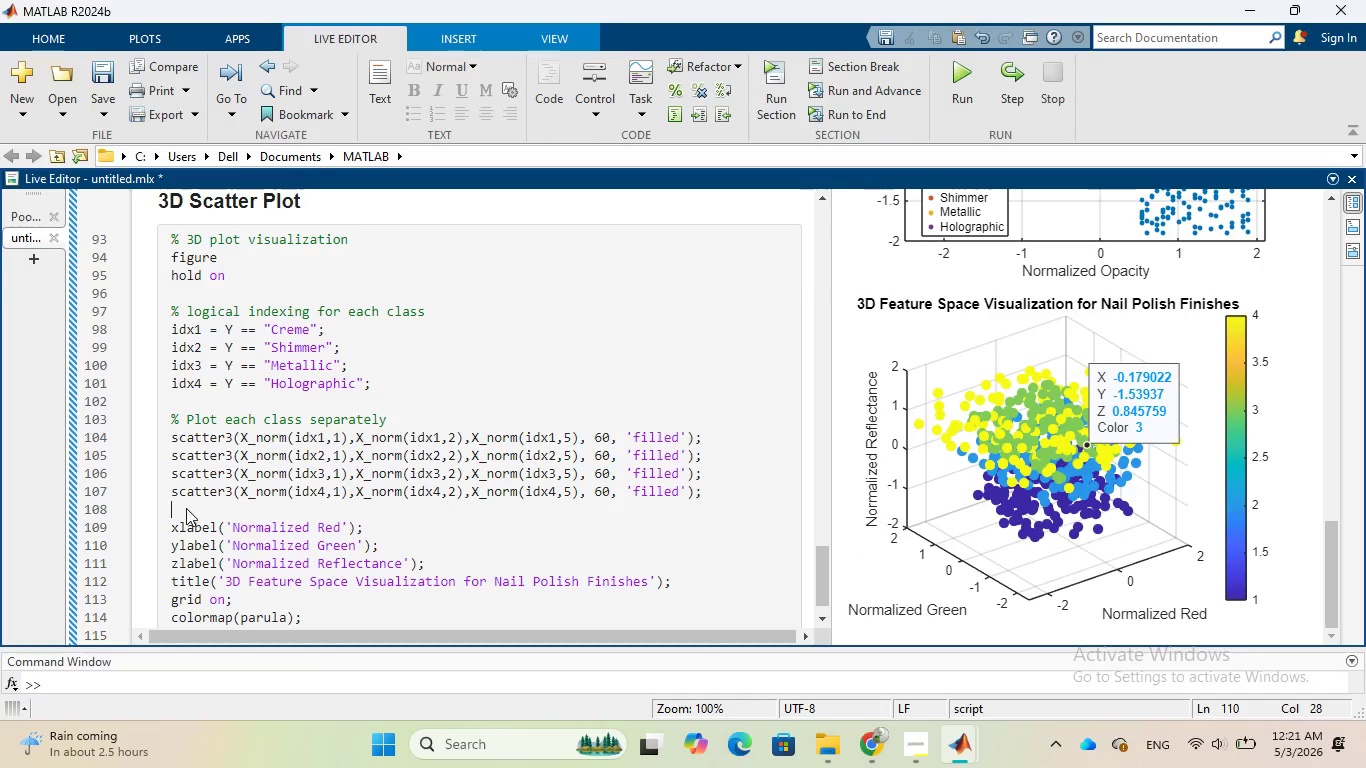 
wait(5.33)
 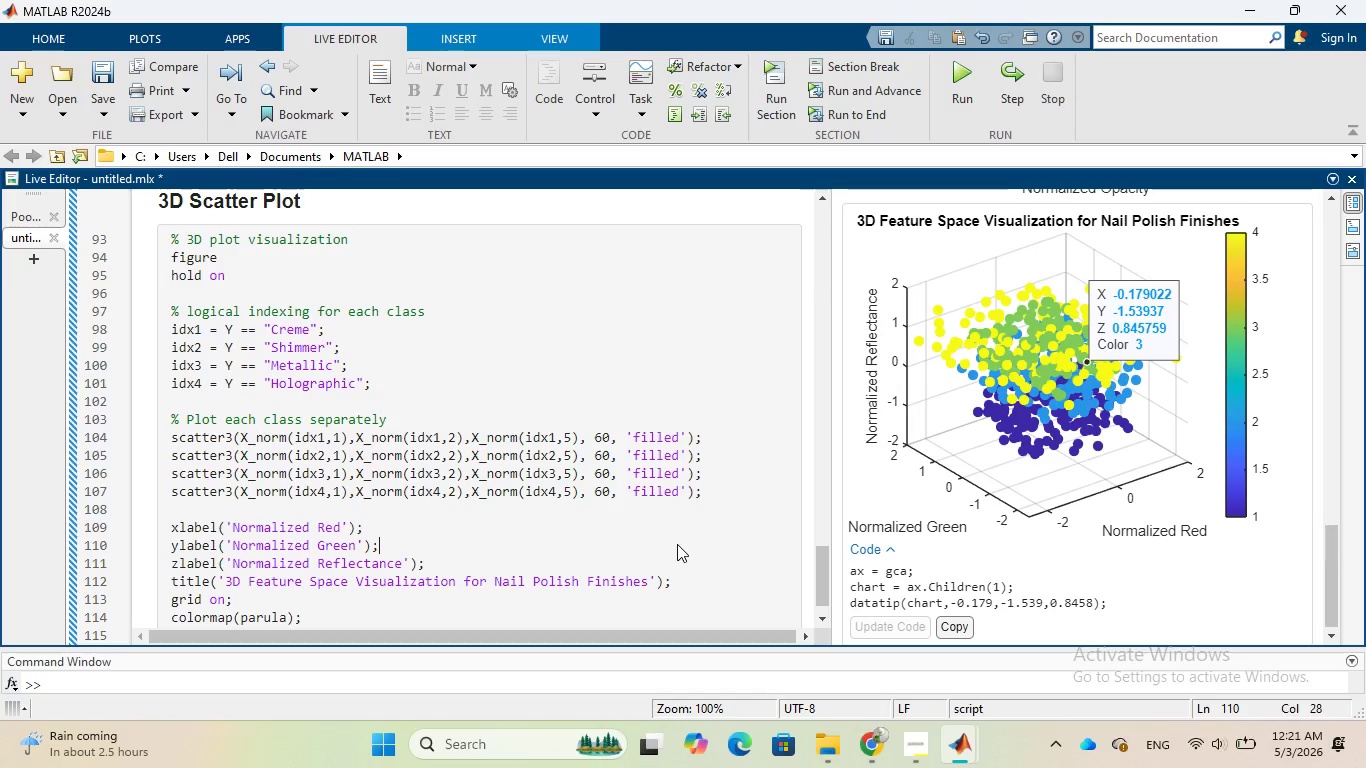 
key(Enter)
 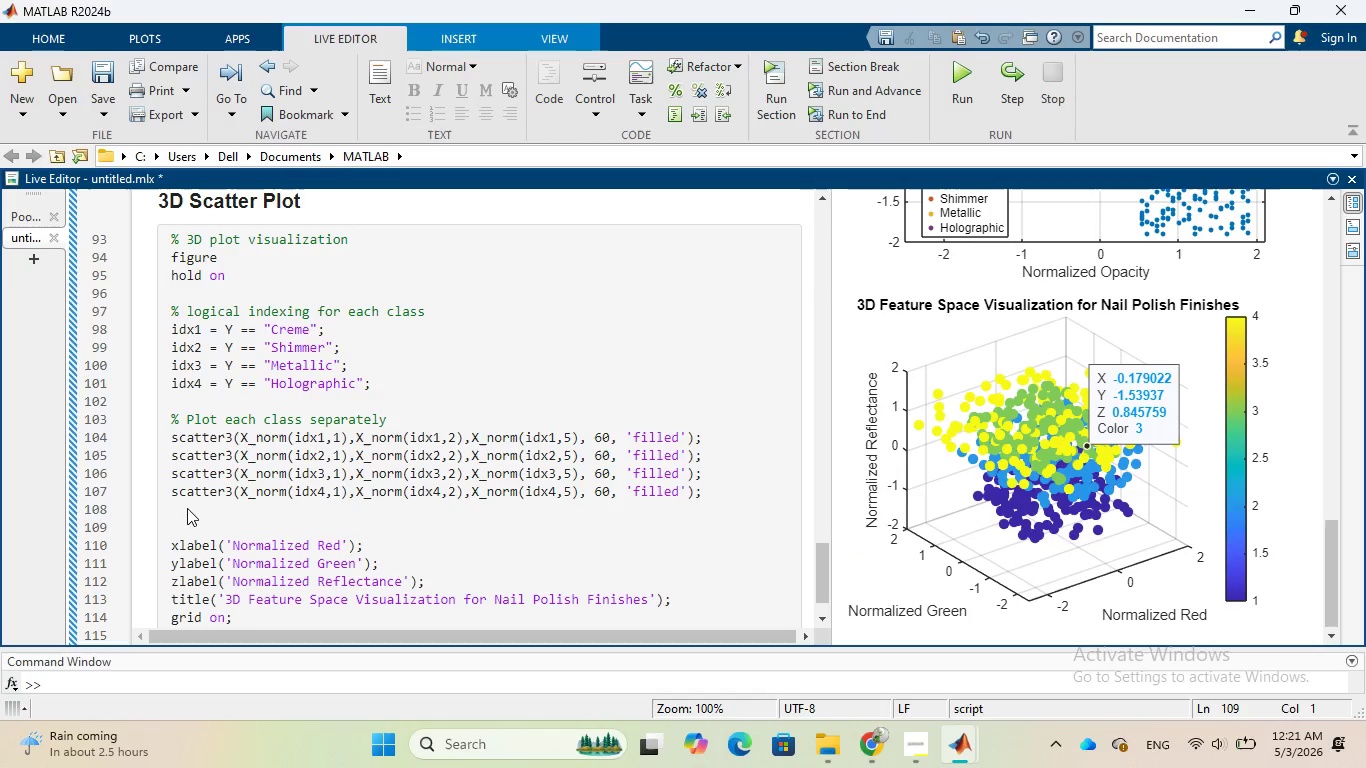 
type(%Labels)
 